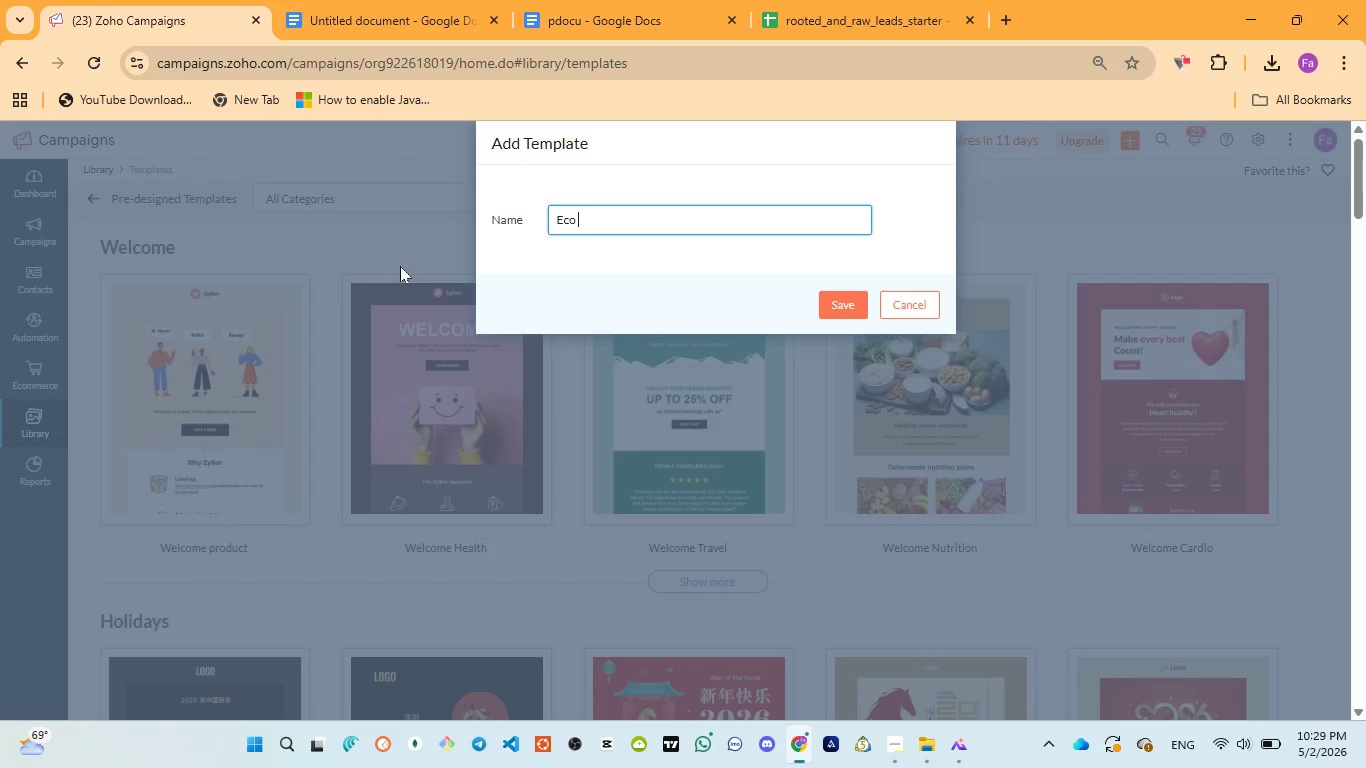 
type(modern rooted & coated)
 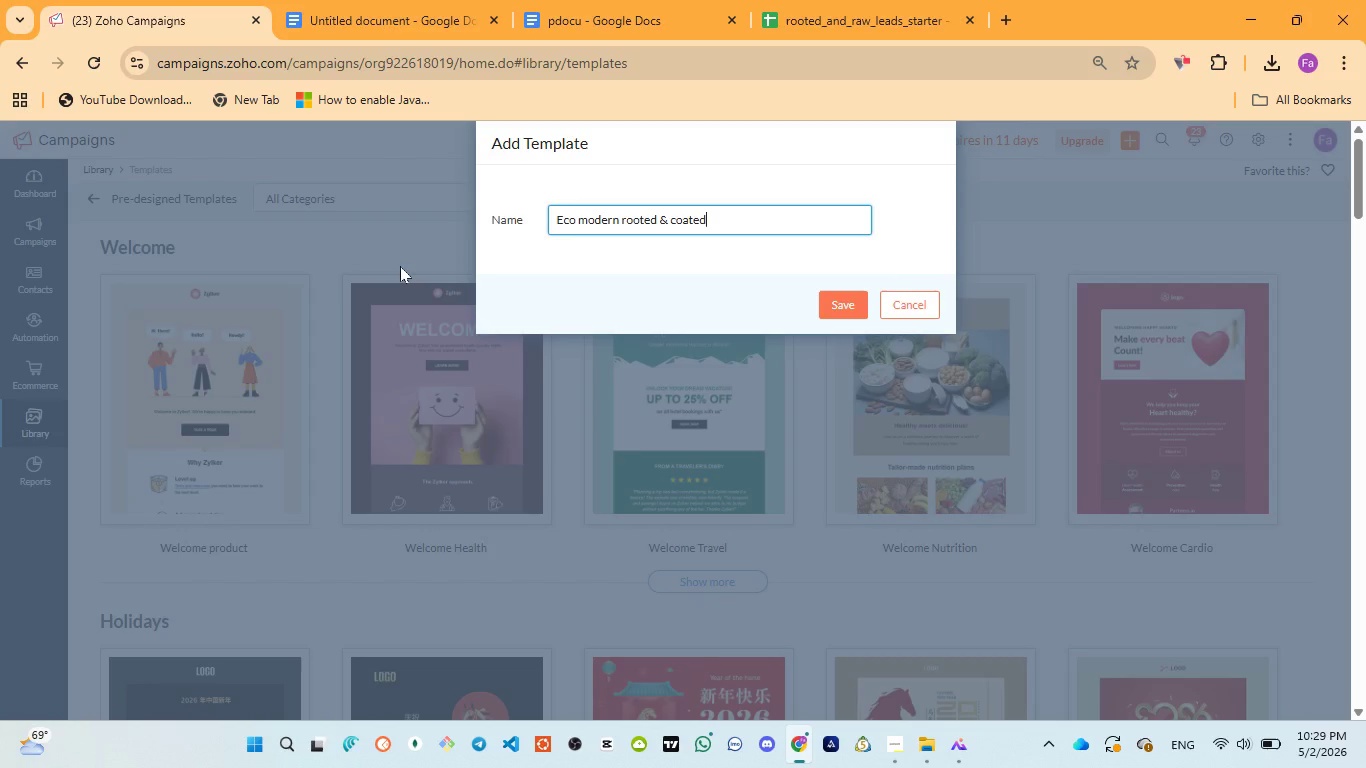 
key(Control+A)
 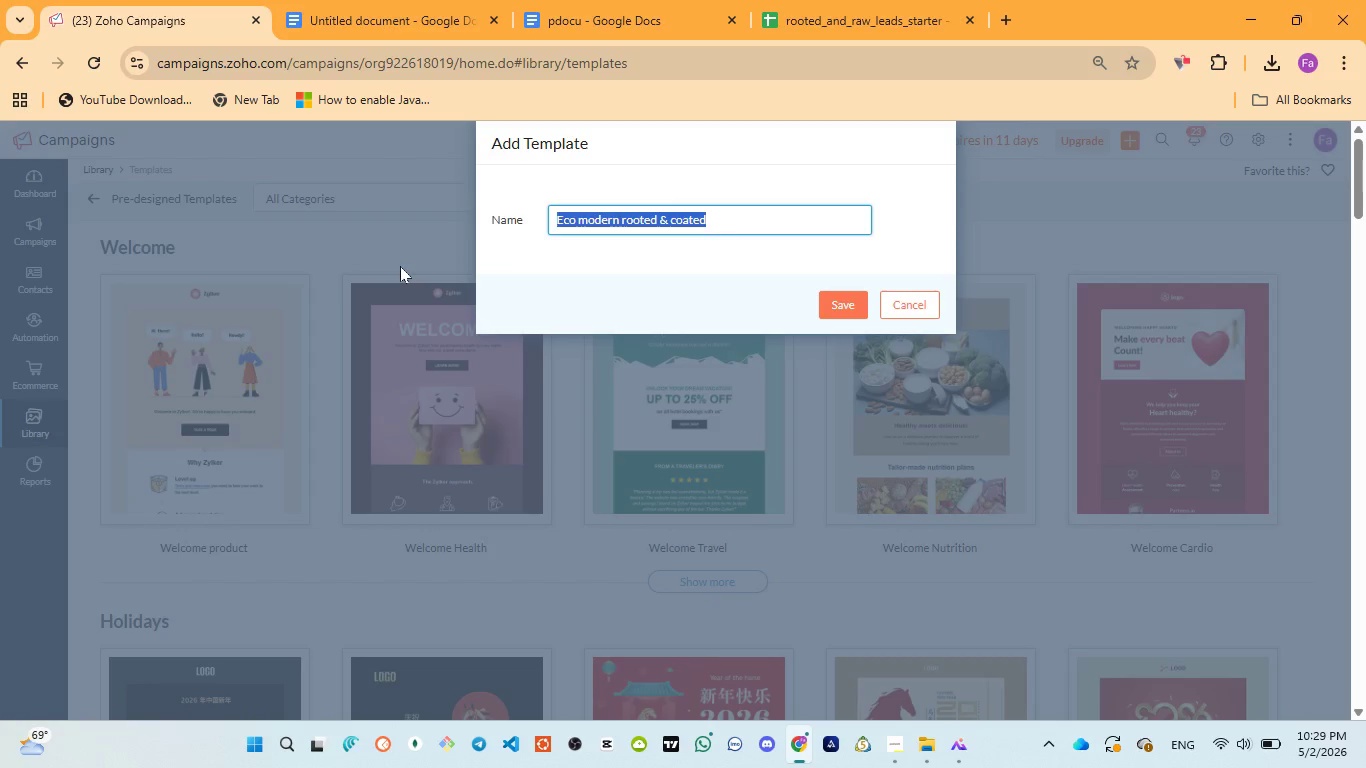 
key(Control+V)
 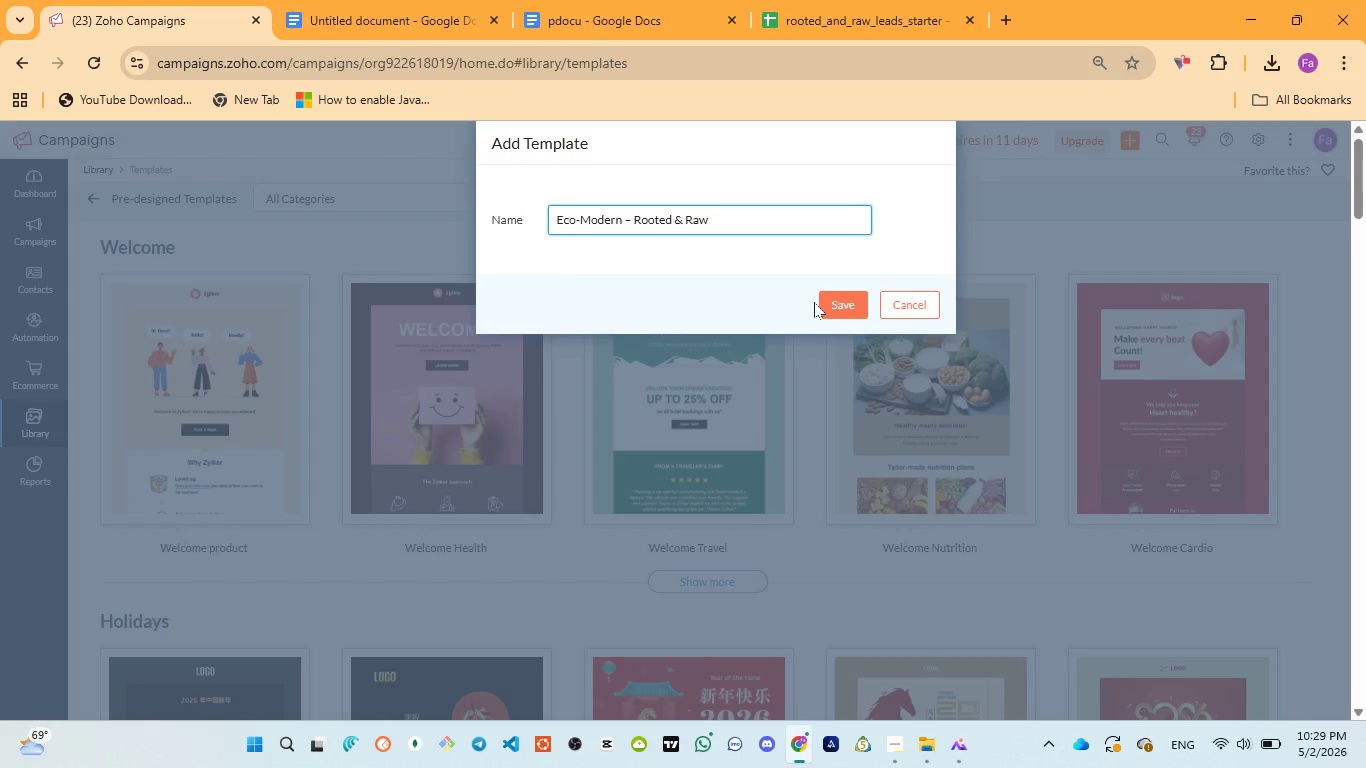 
wait(5.33)
 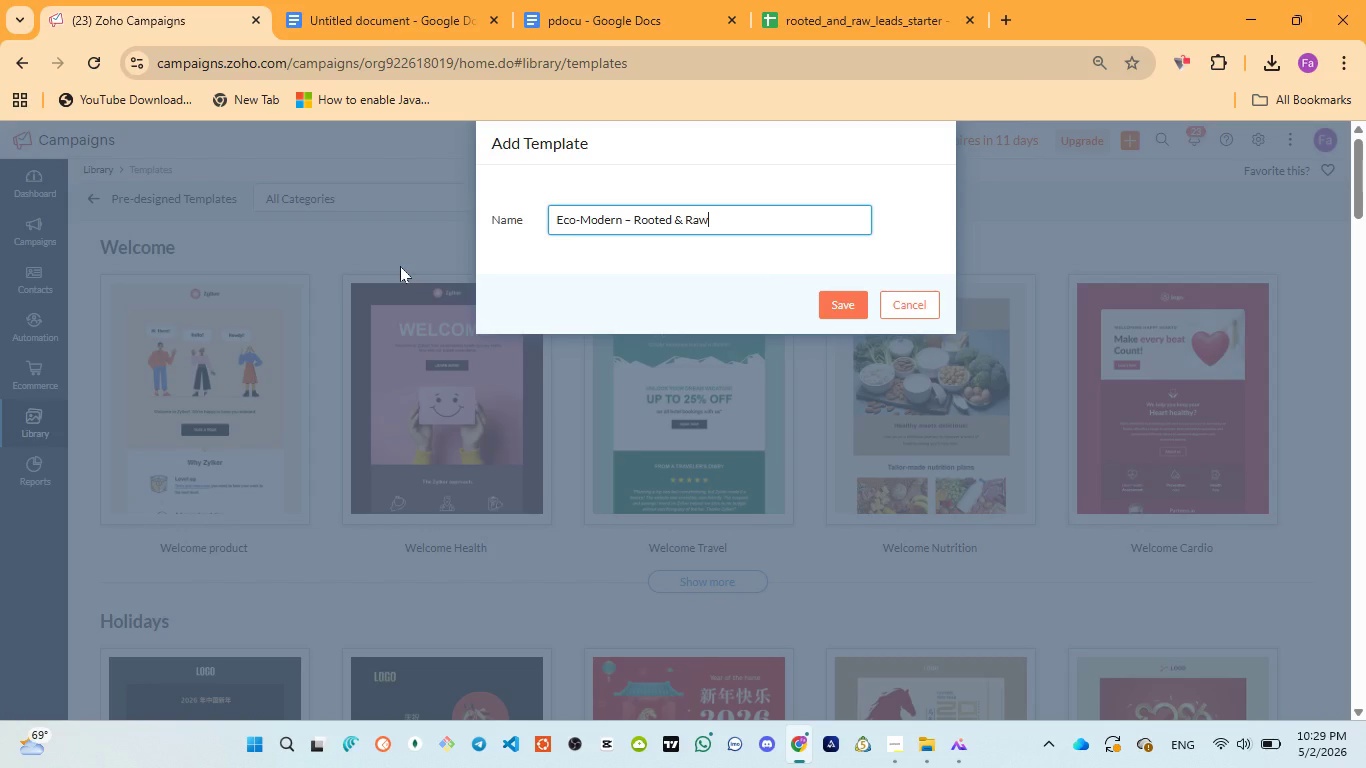 
left_click([563, 220])
 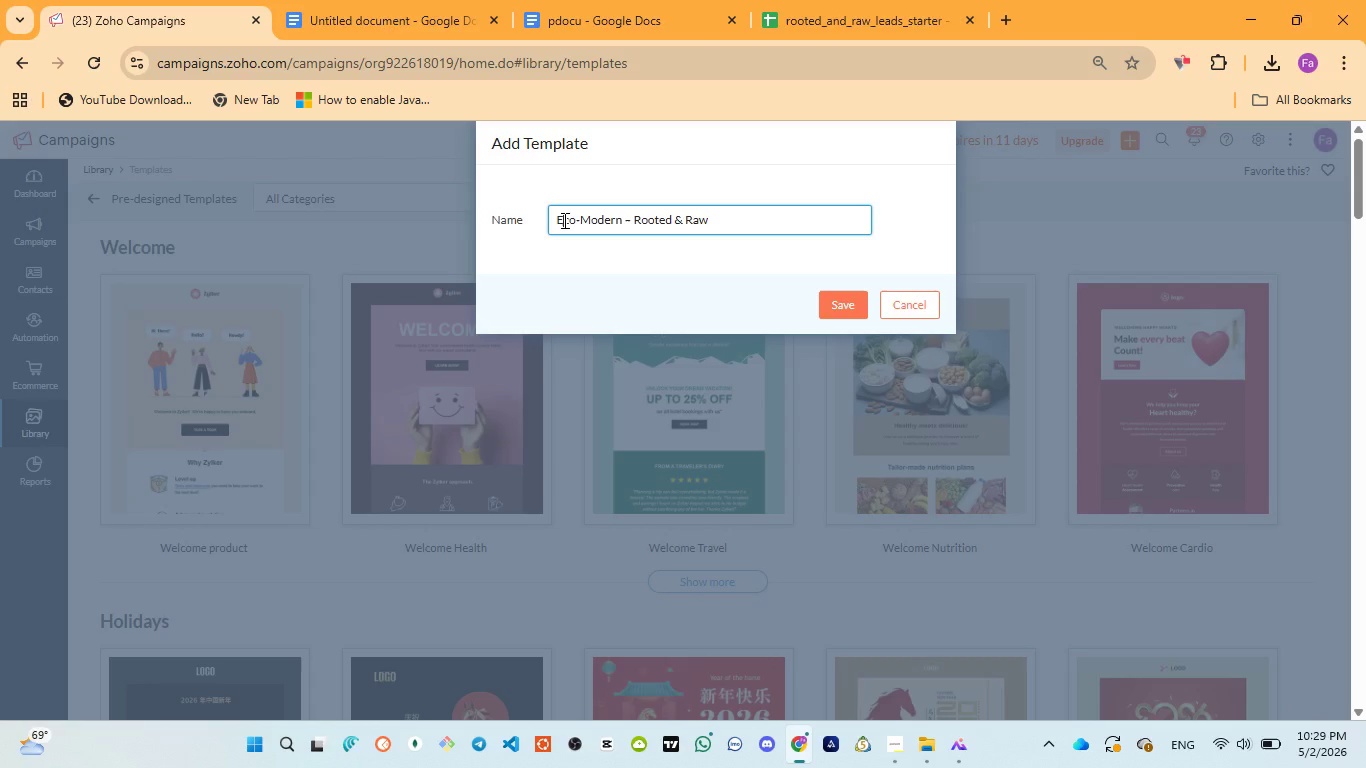 
key(ArrowLeft)
 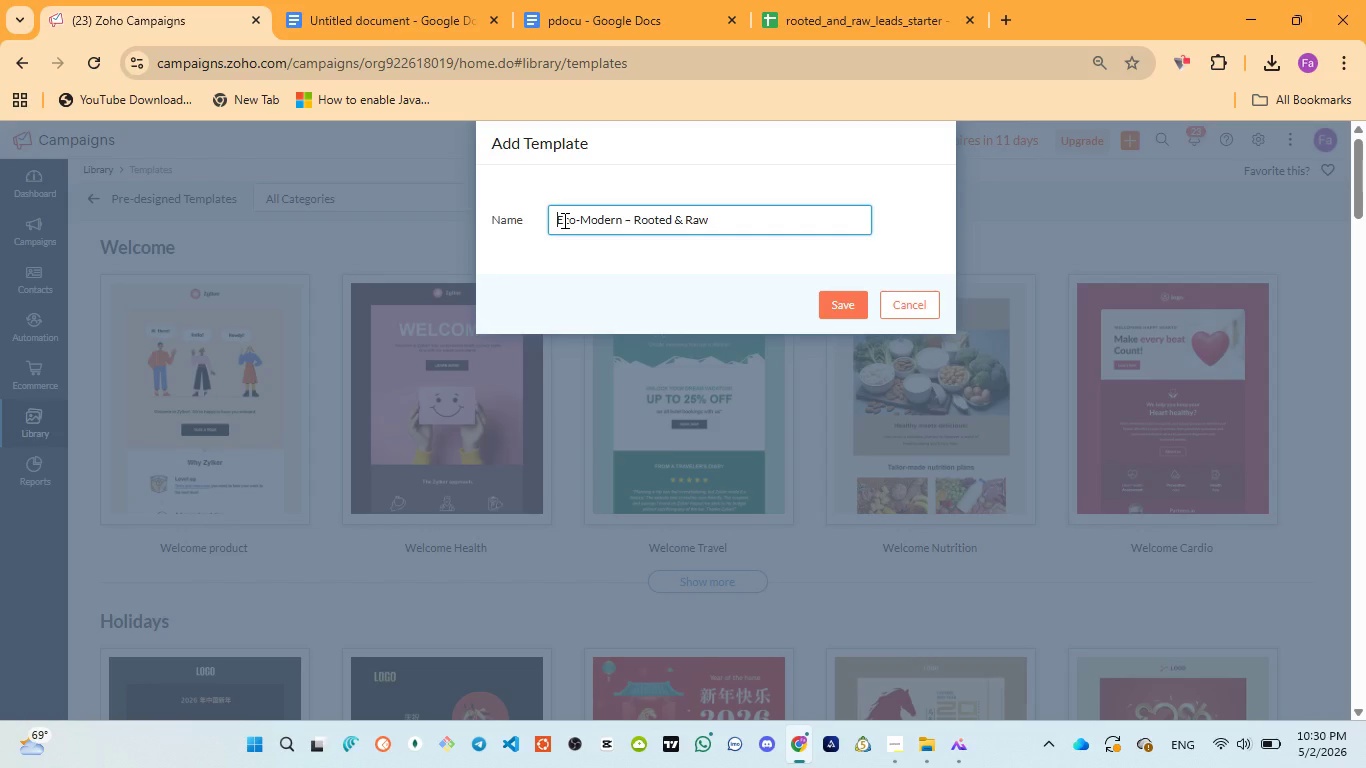 
key(Backspace)
 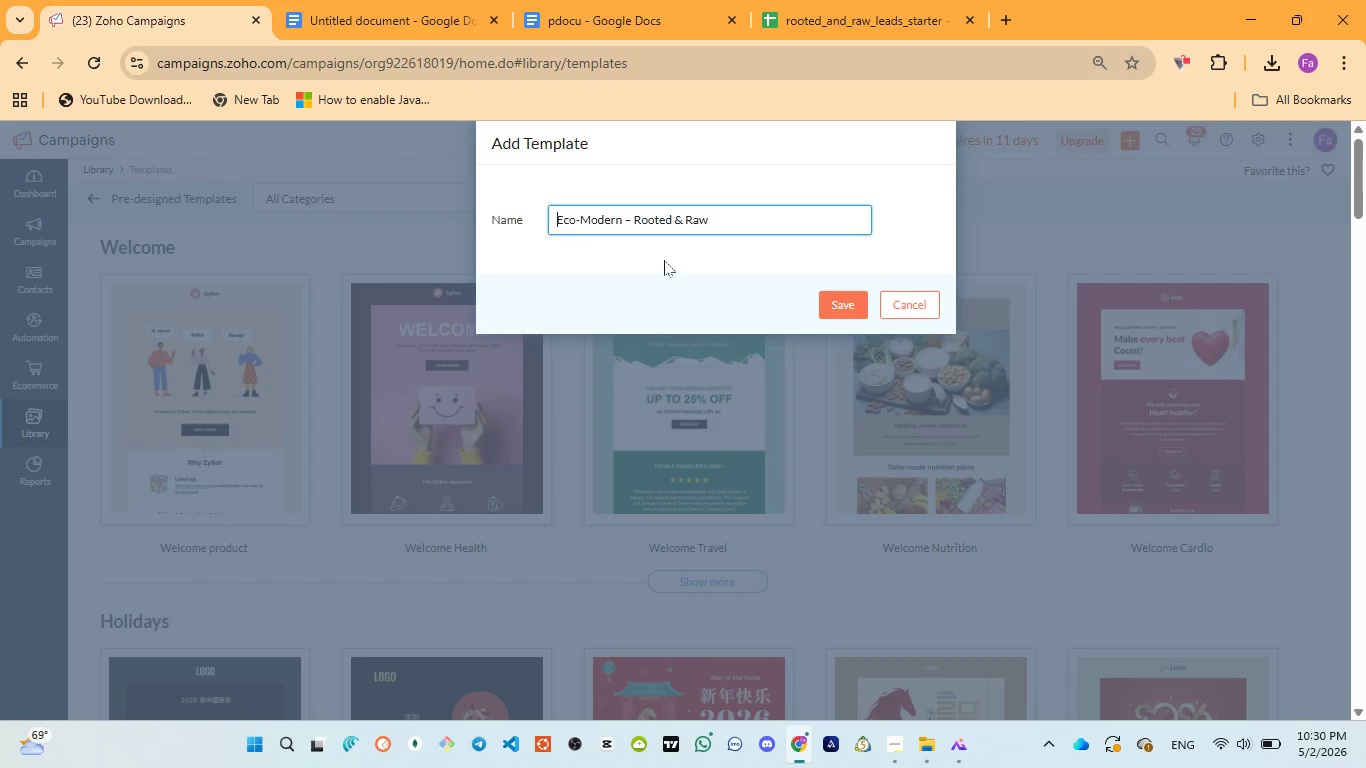 
left_click([856, 302])
 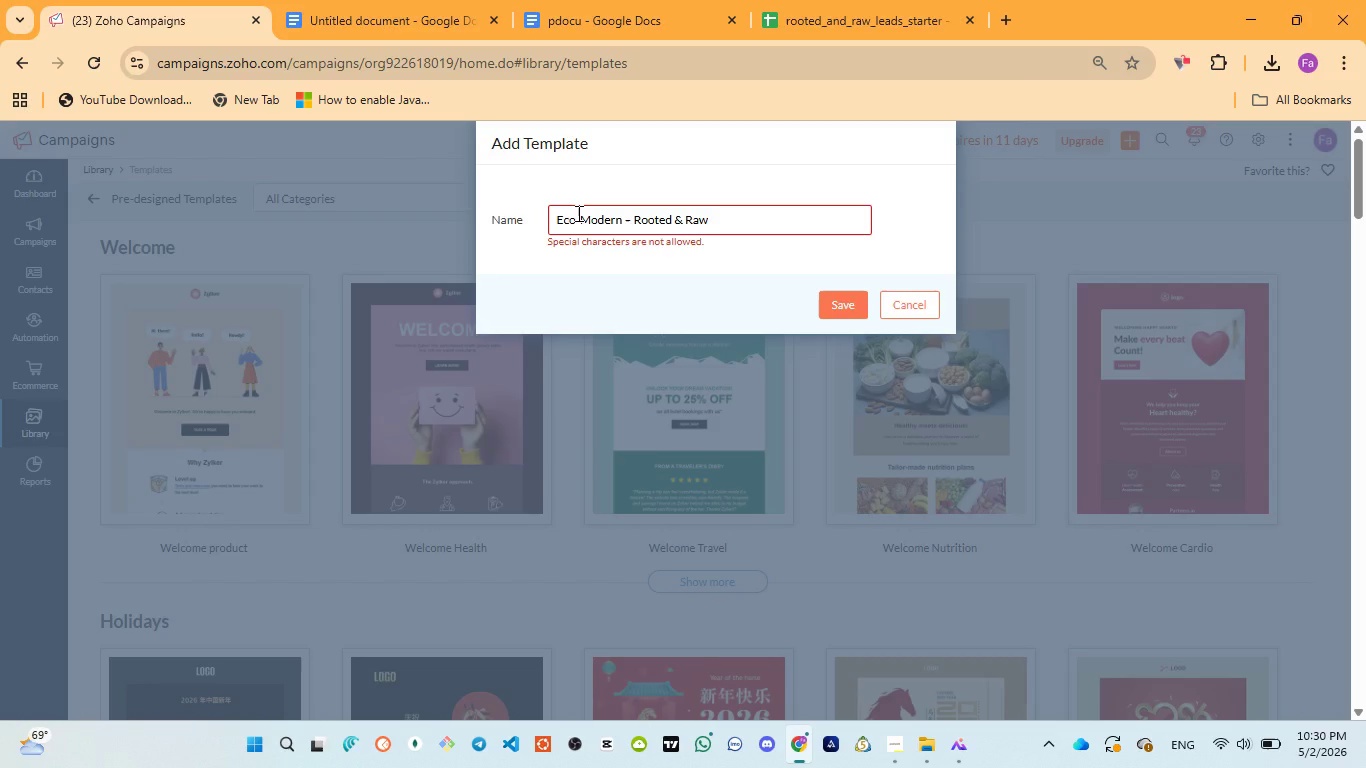 
wait(5.78)
 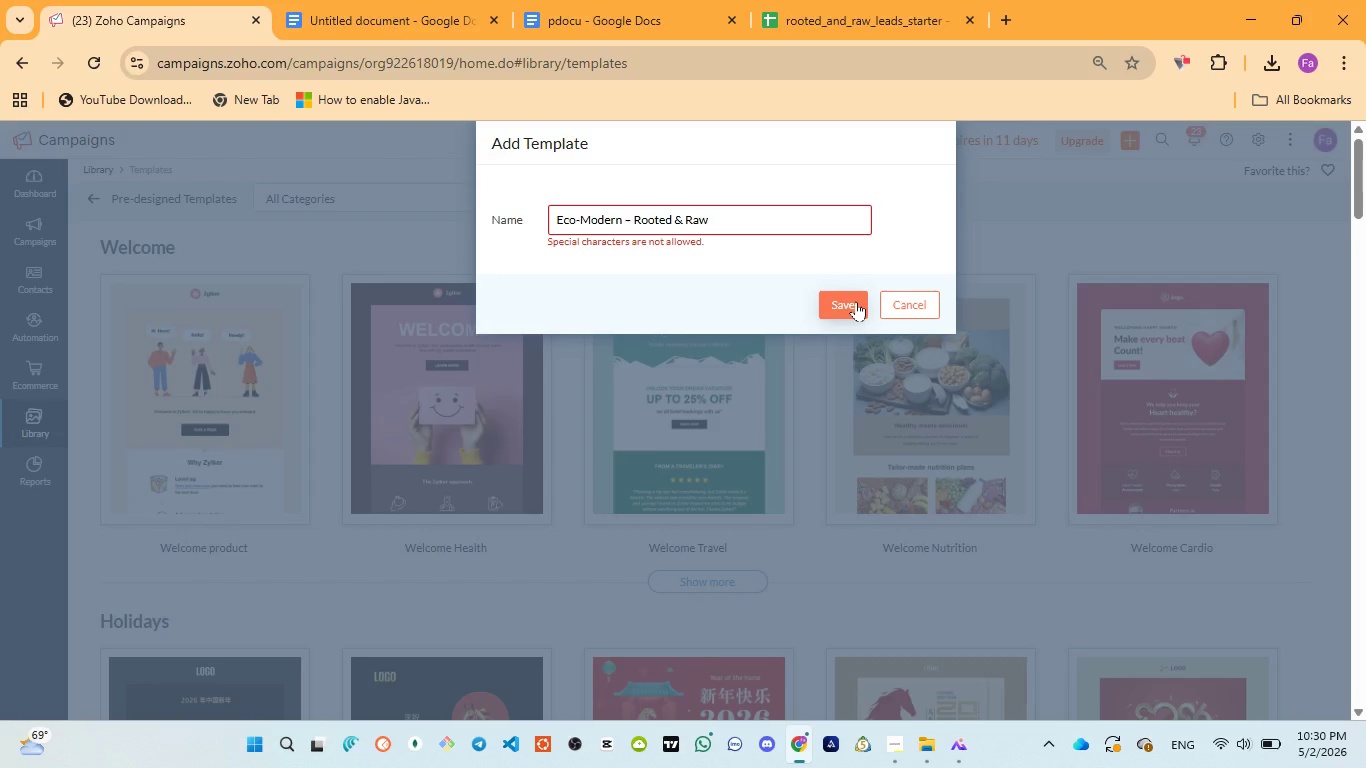 
left_click([589, 14])
 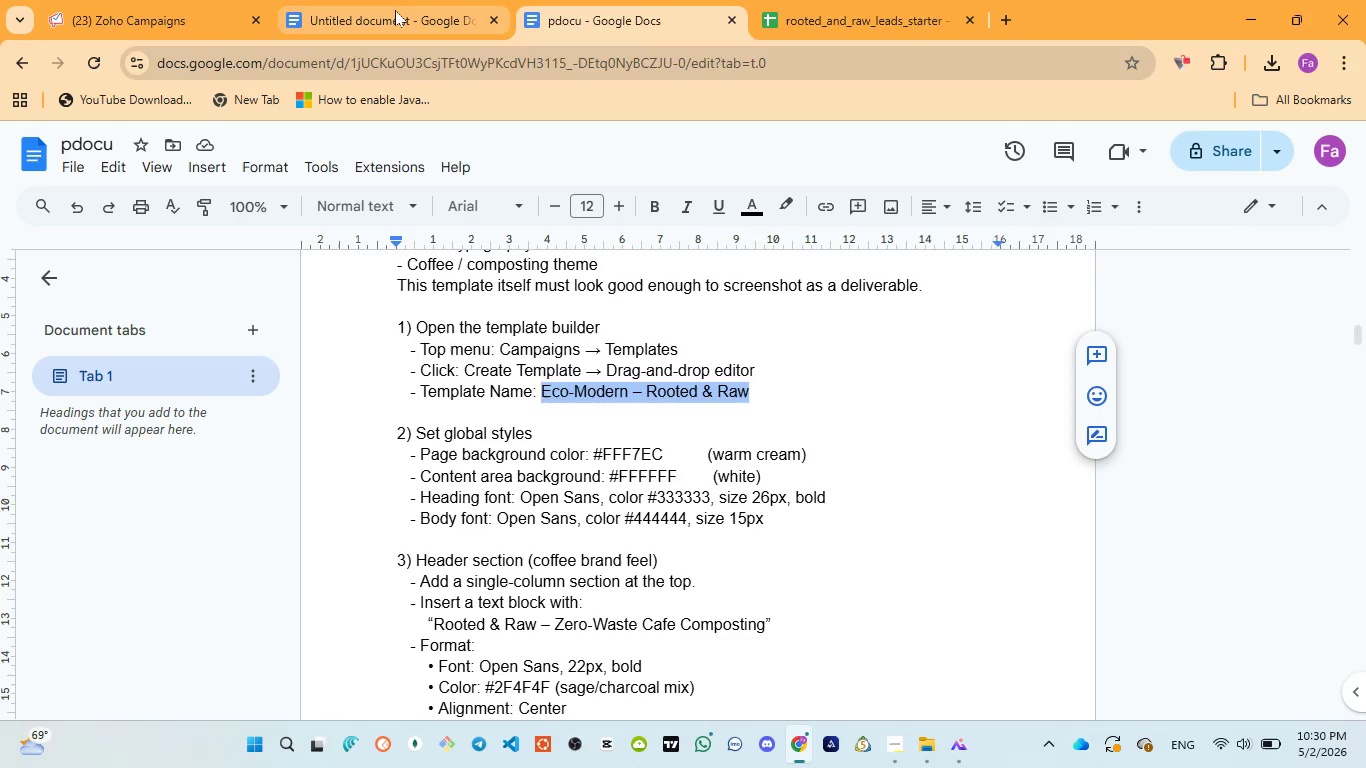 
left_click([395, 10])
 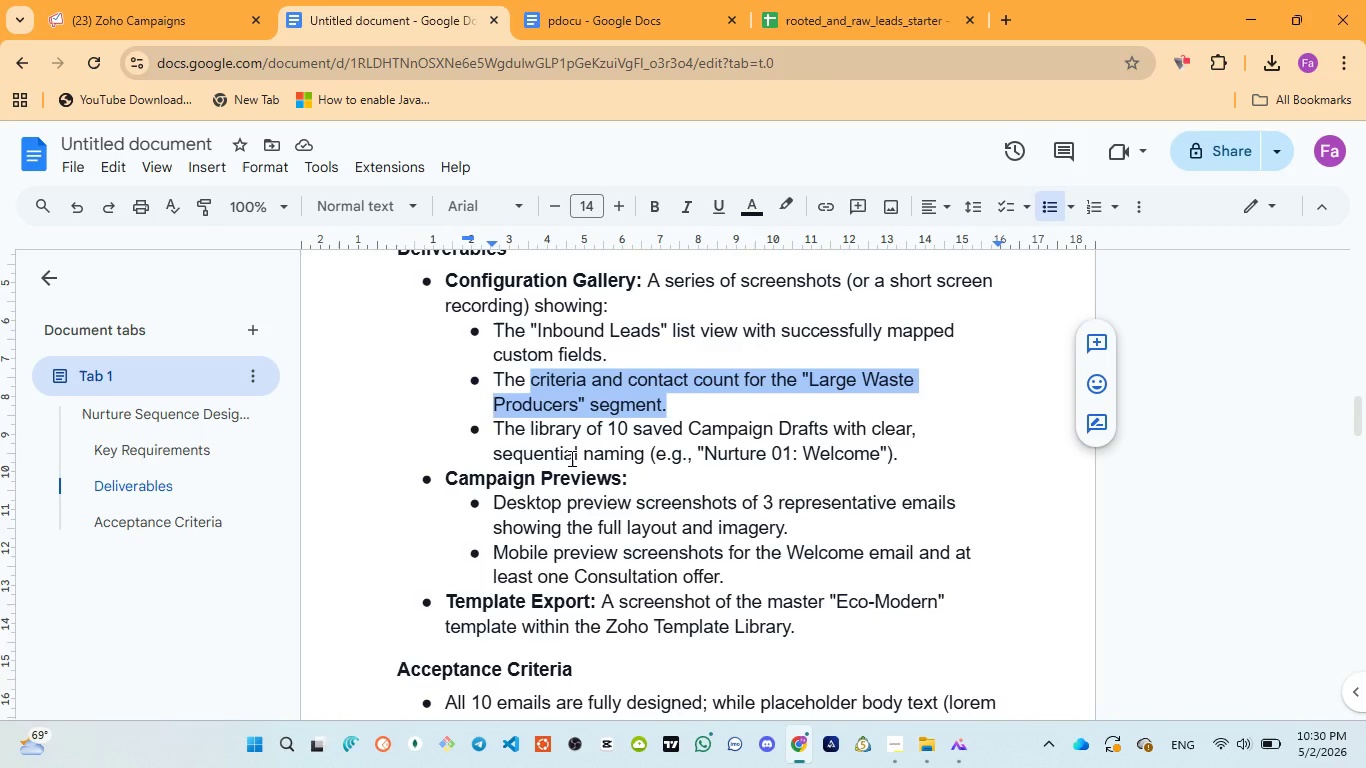 
scroll: coordinate [571, 462], scroll_direction: down, amount: 2.0
 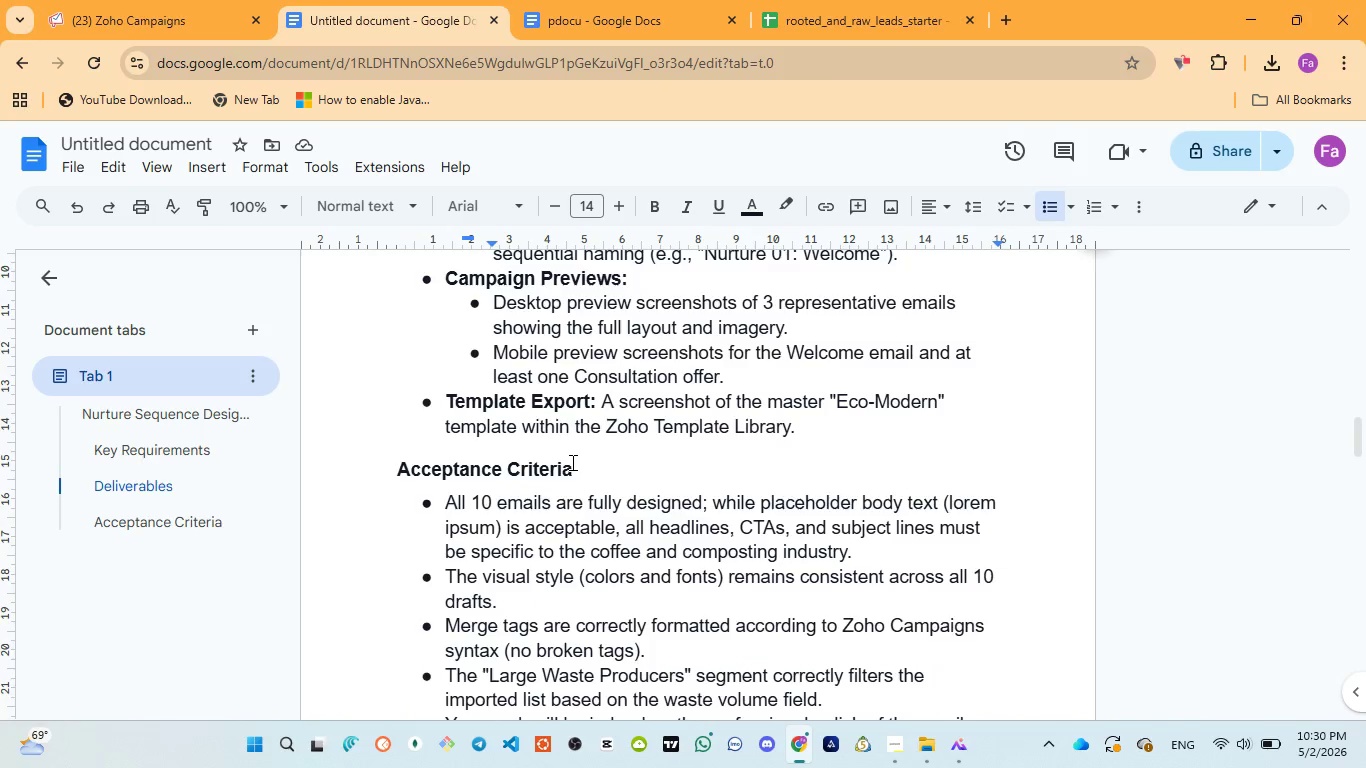 
scroll: coordinate [571, 462], scroll_direction: up, amount: 2.0
 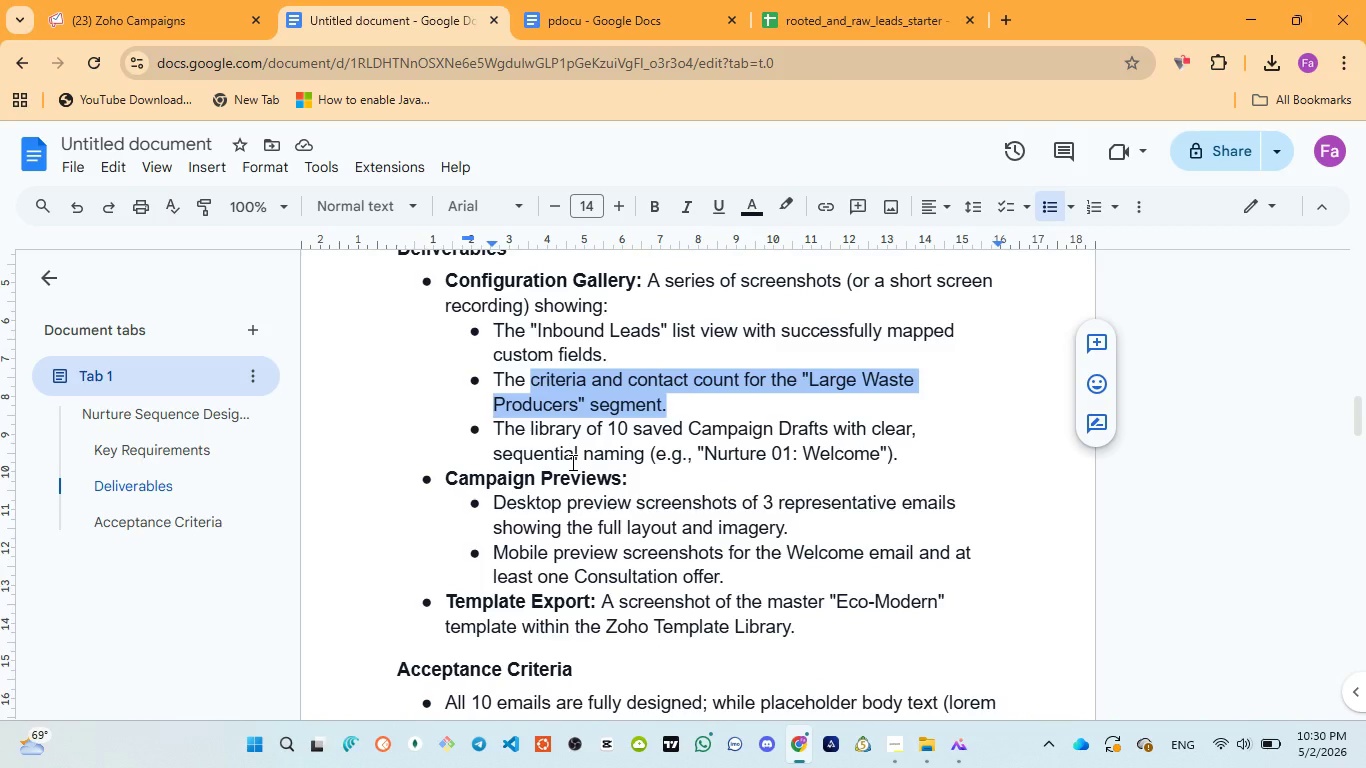 
wait(7.89)
 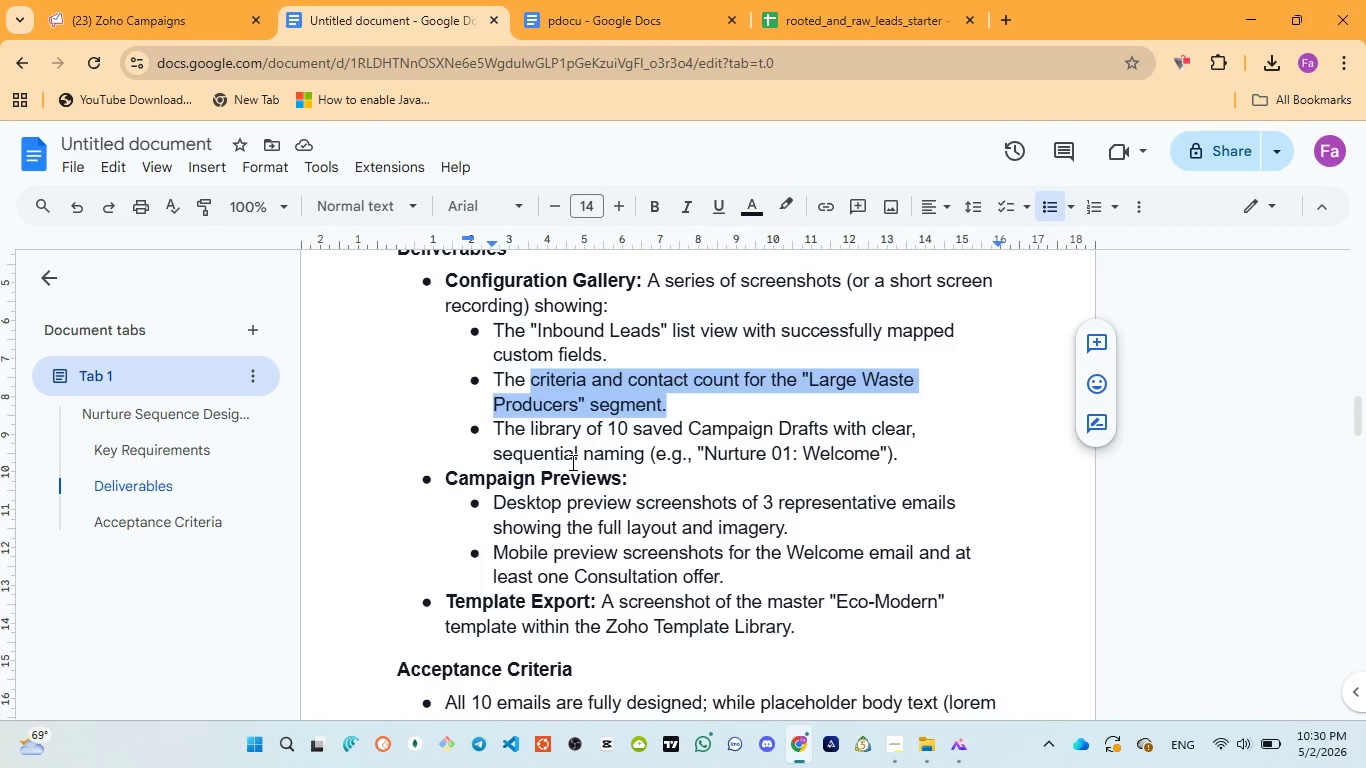 
left_click([581, 26])
 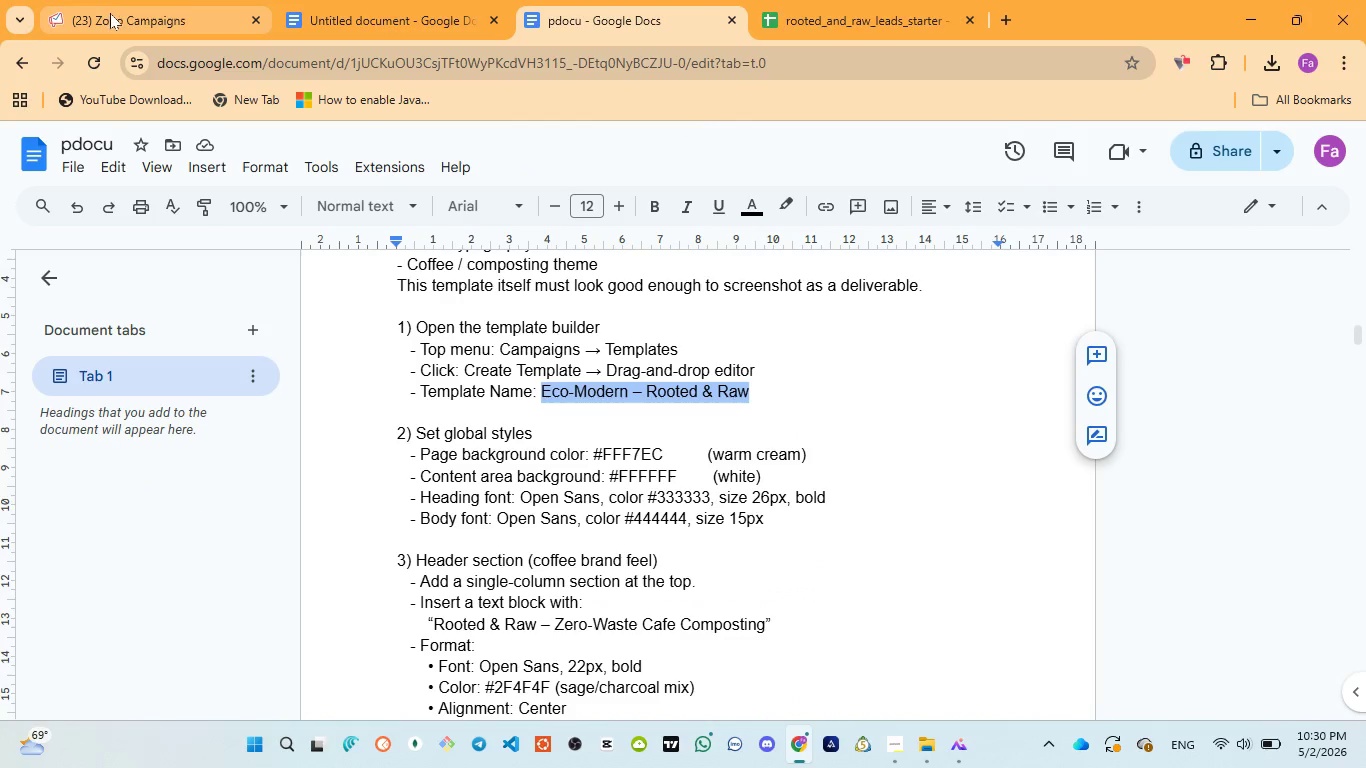 
left_click([110, 13])
 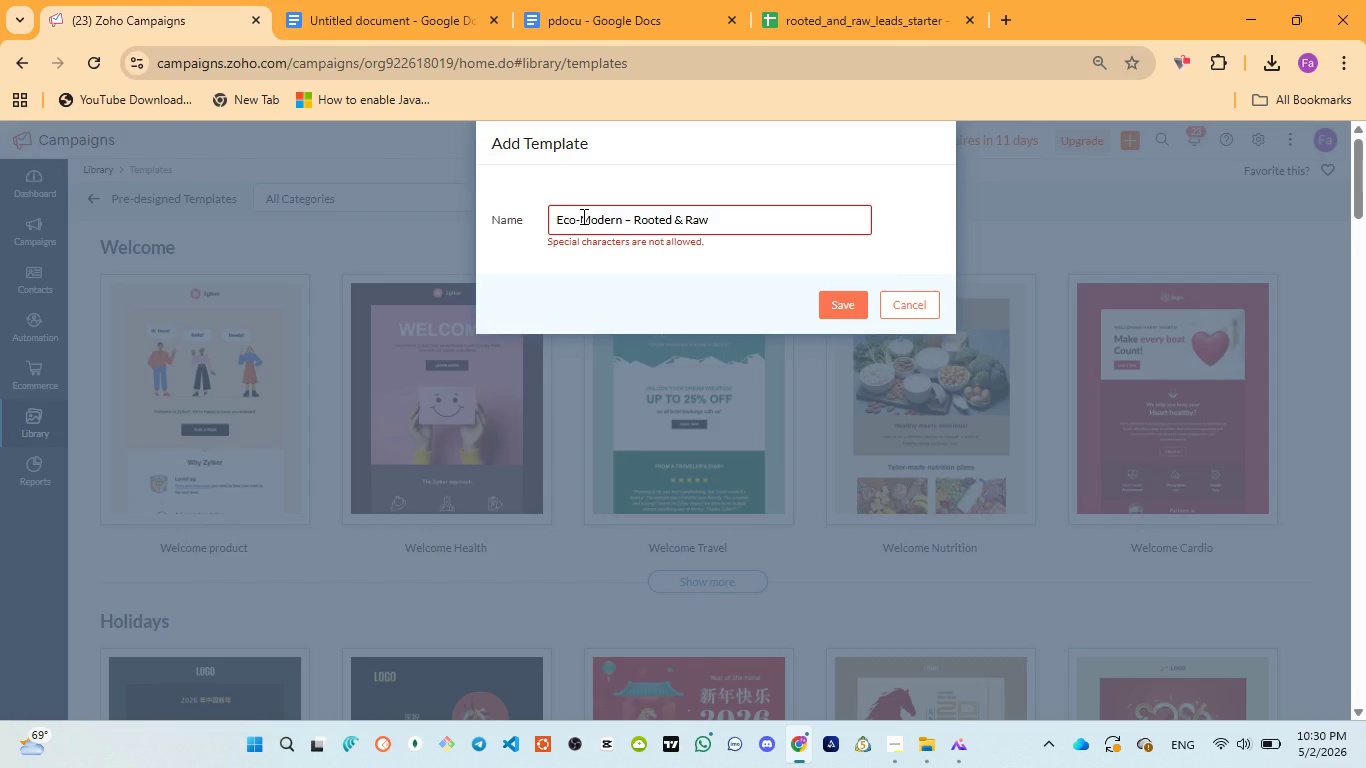 
left_click([581, 215])
 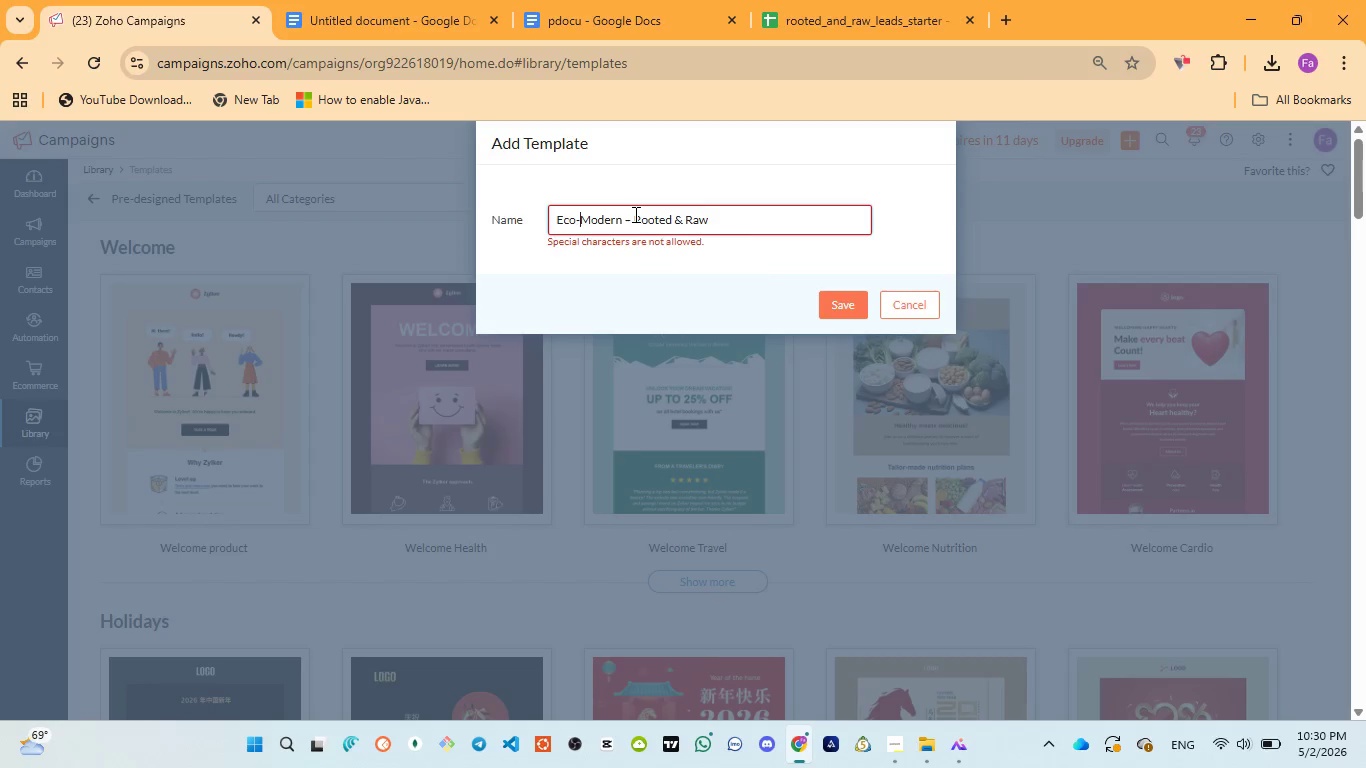 
left_click([632, 217])
 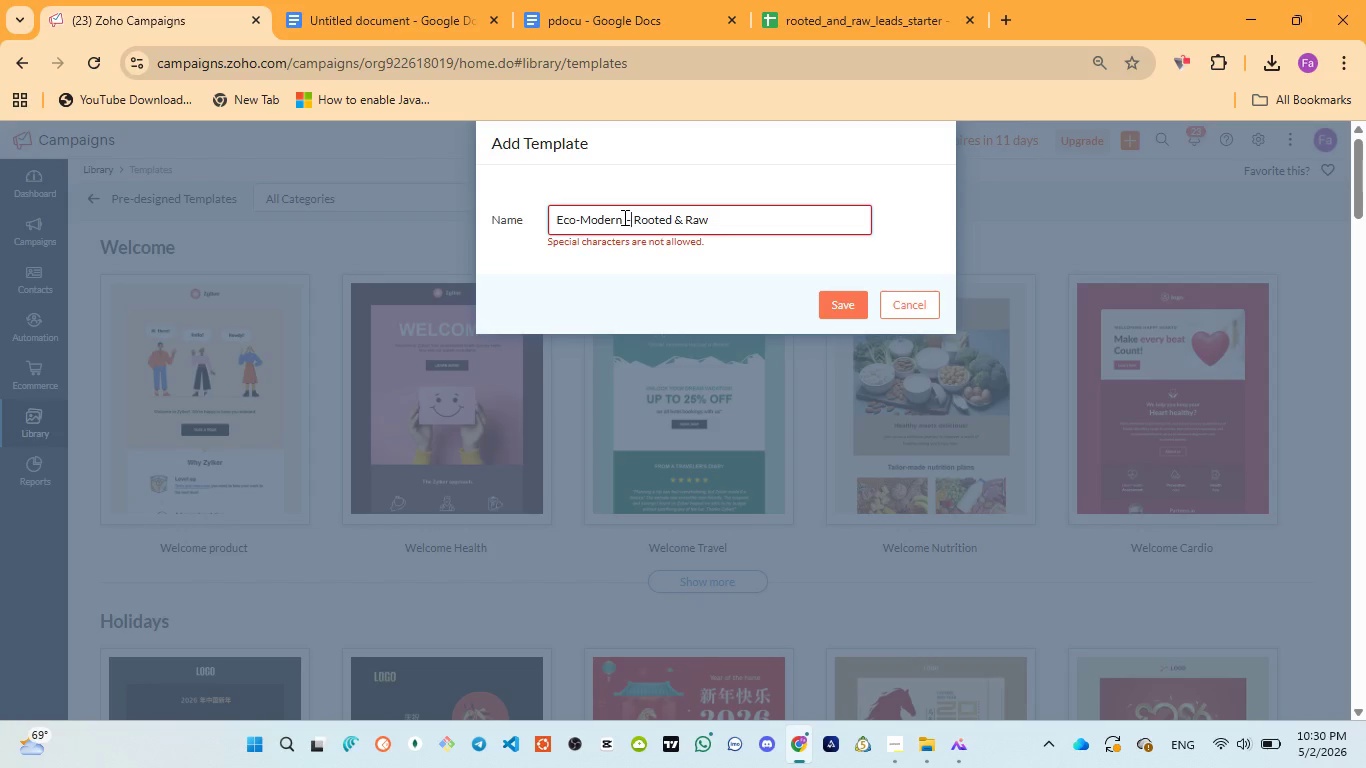 
key(Backspace)
 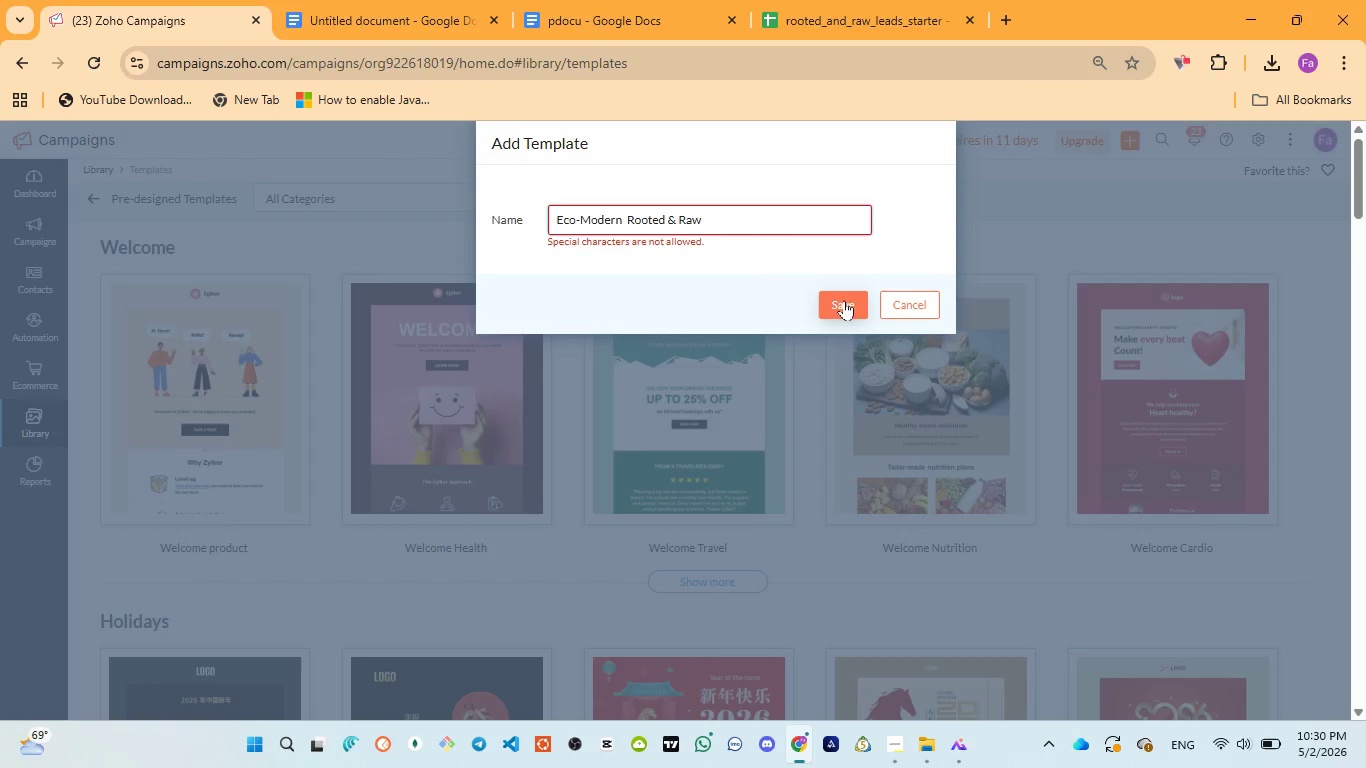 
left_click([844, 300])
 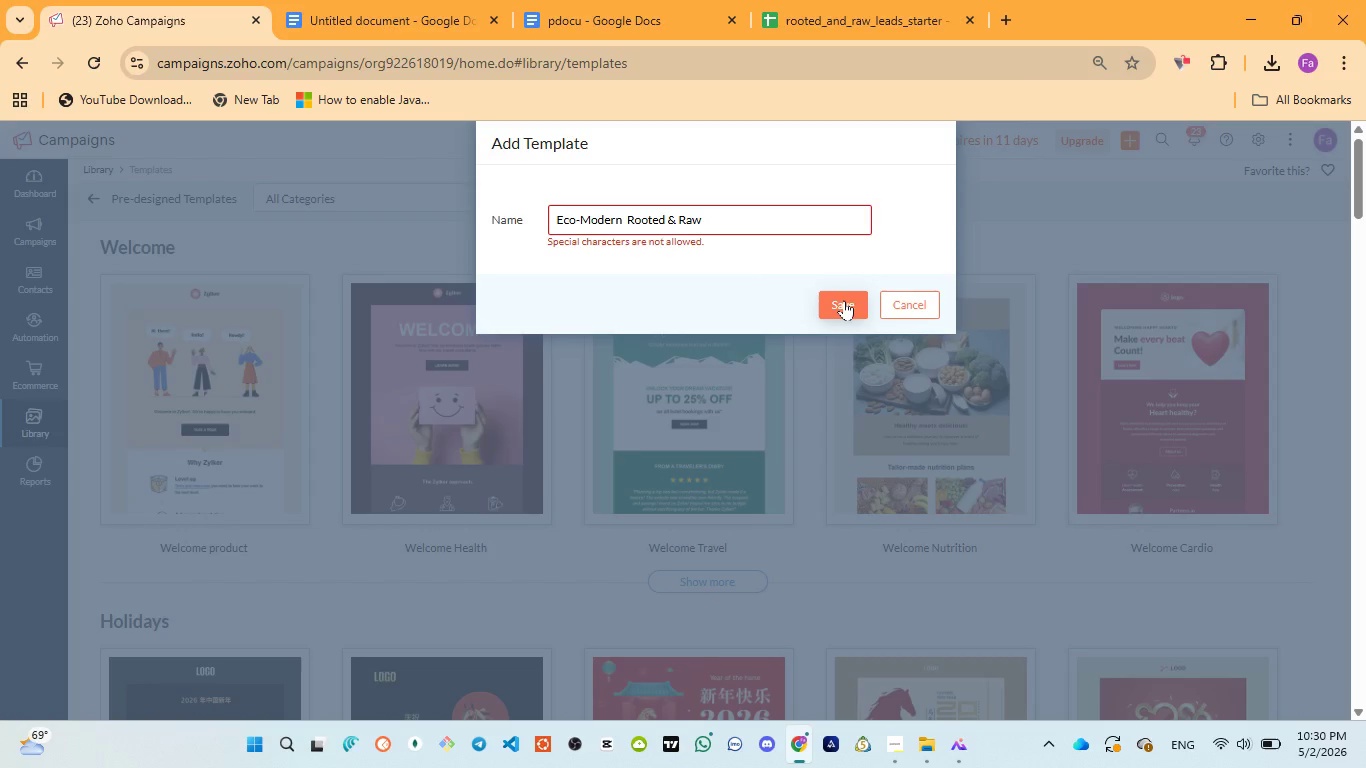 
left_click([836, 308])
 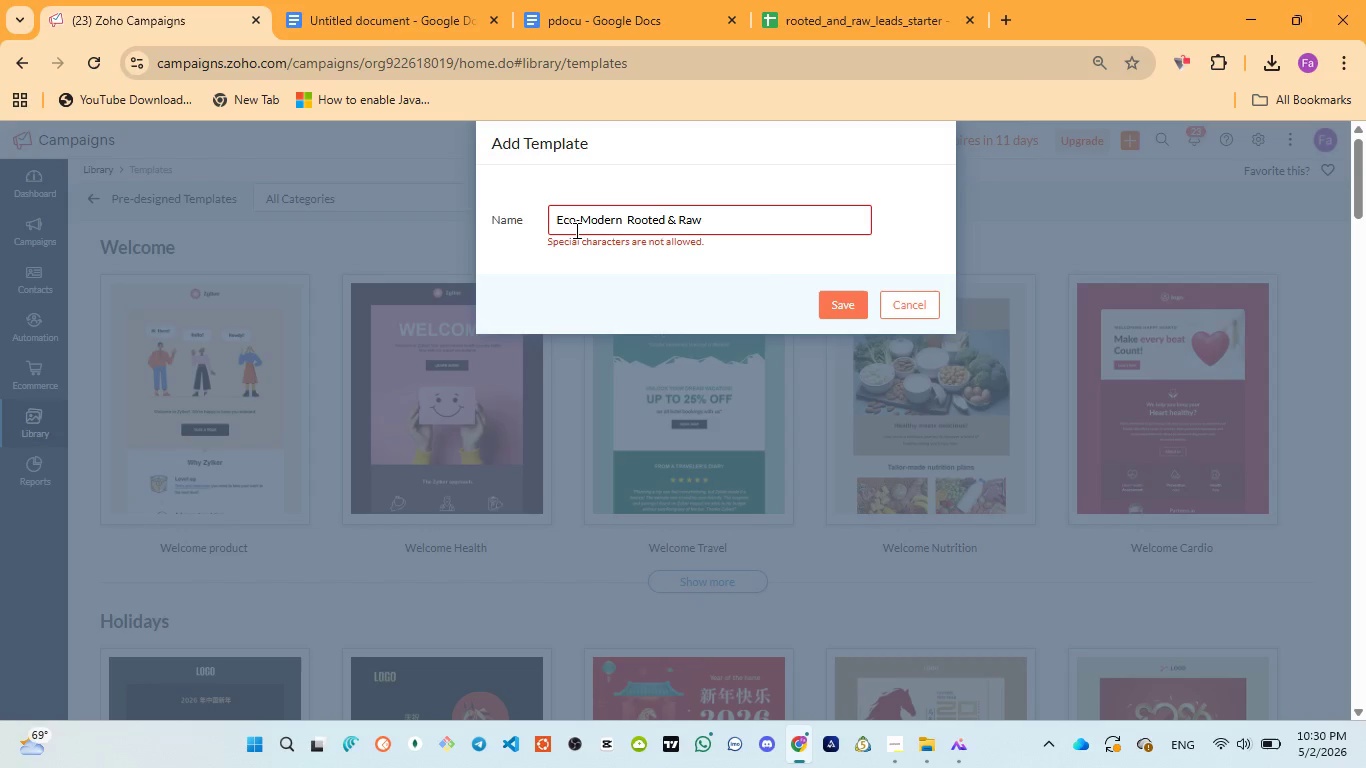 
left_click([580, 219])
 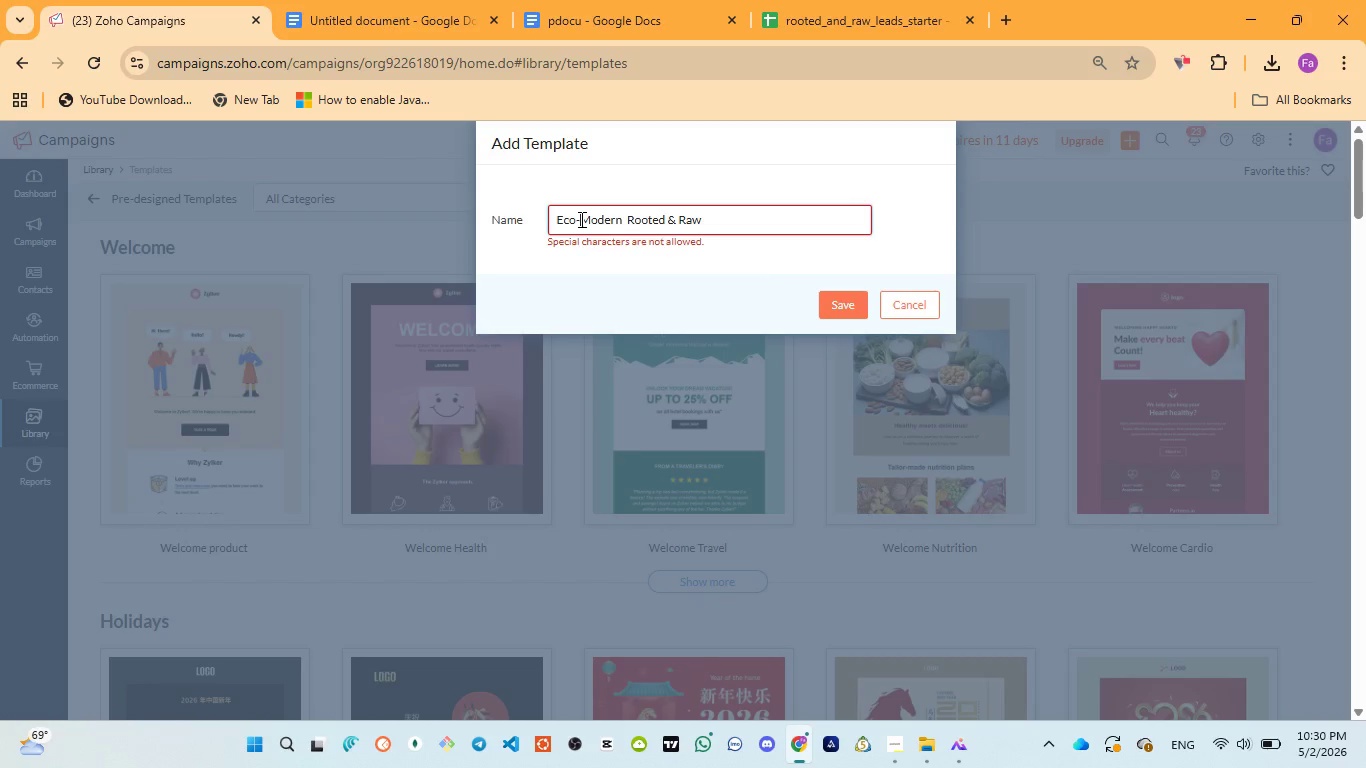 
key(Backspace)
 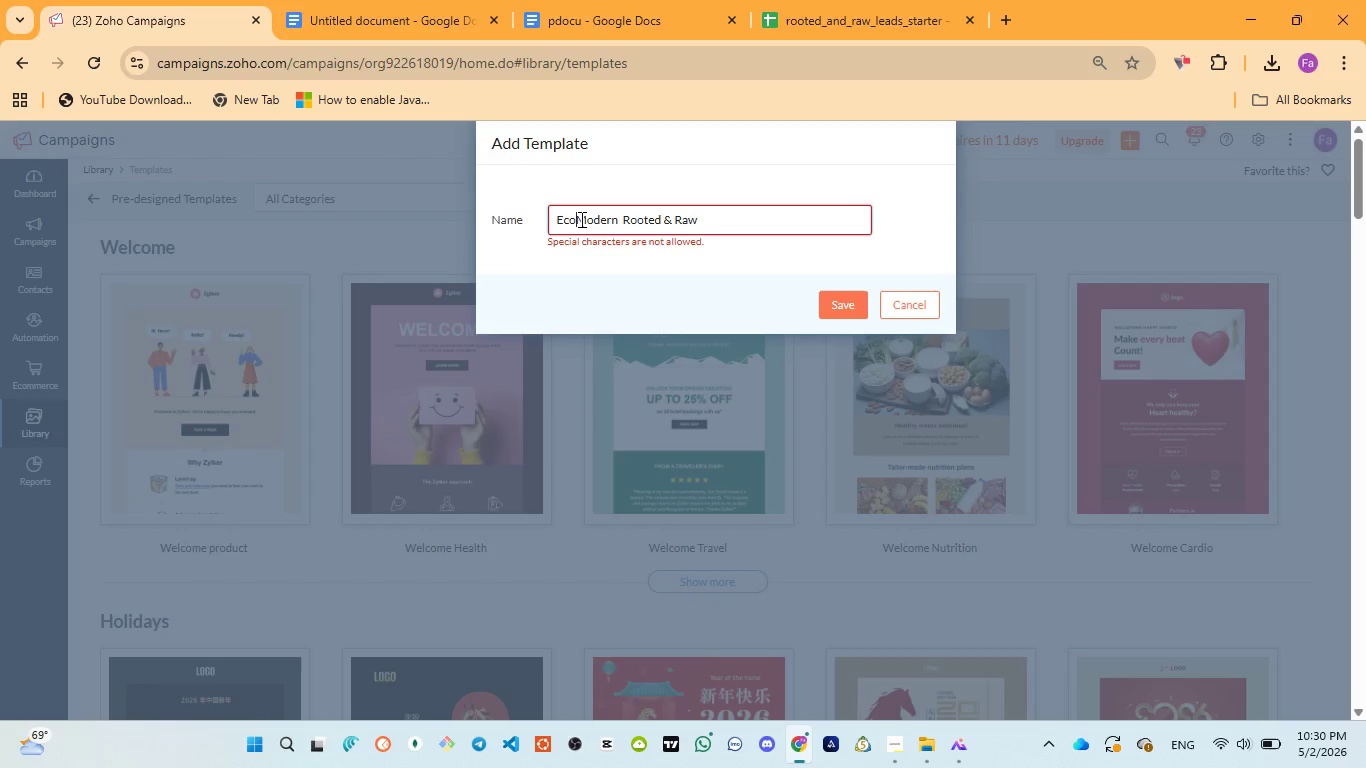 
key(Space)
 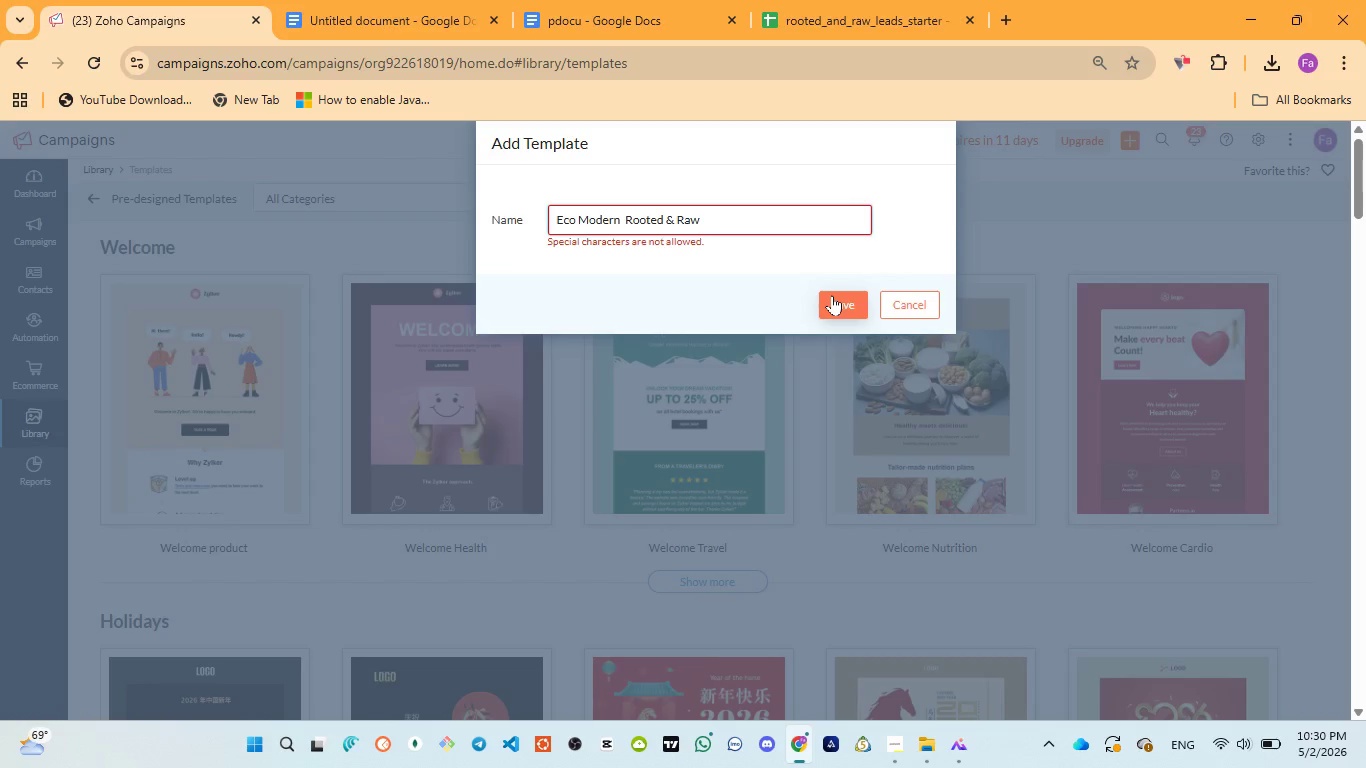 
wait(9.78)
 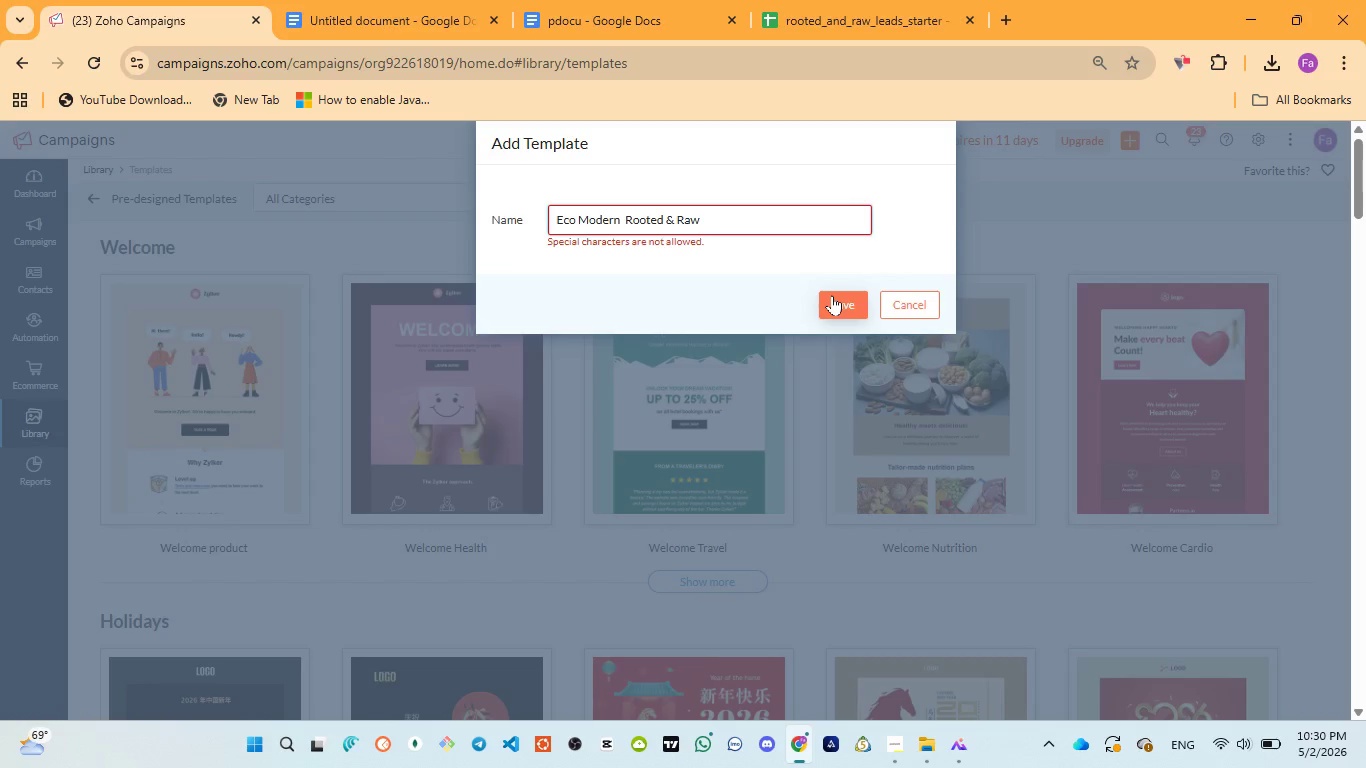 
key(Minus)
 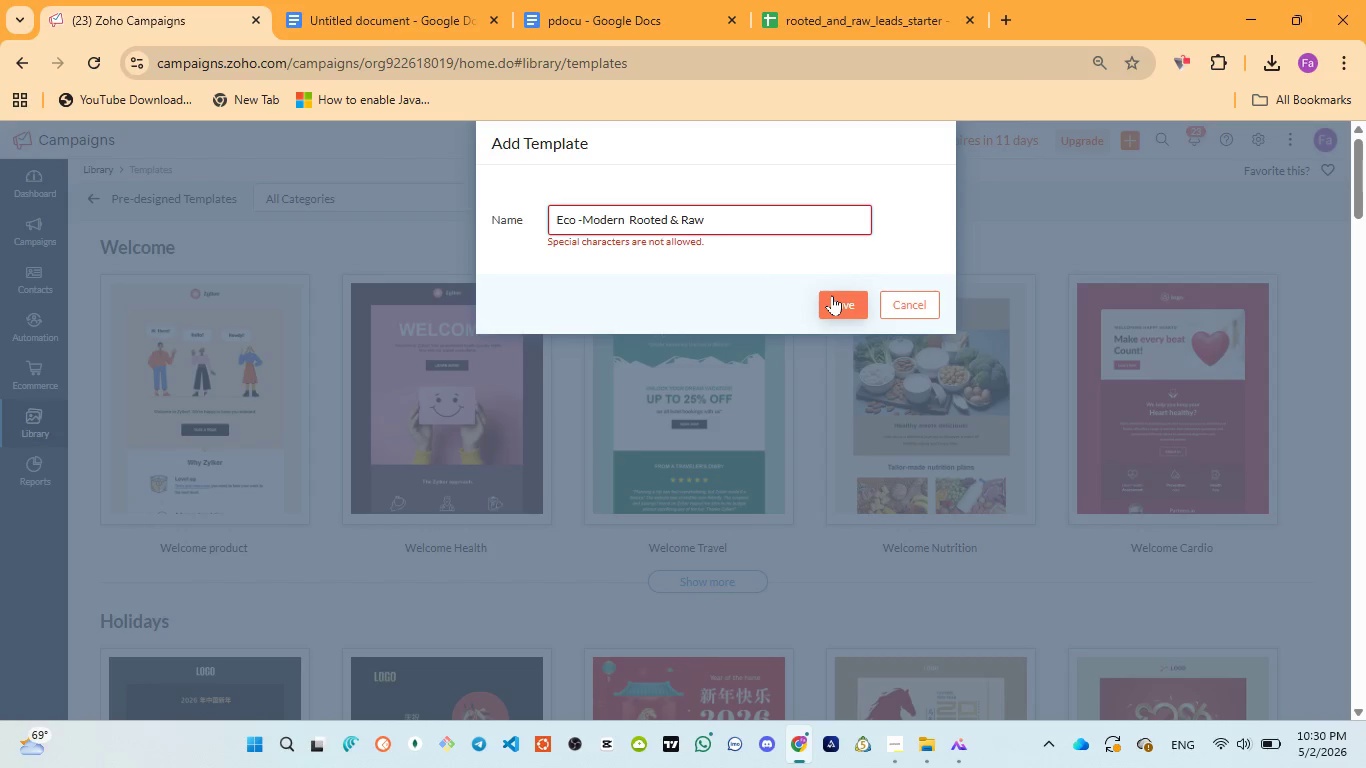 
key(ArrowLeft)
 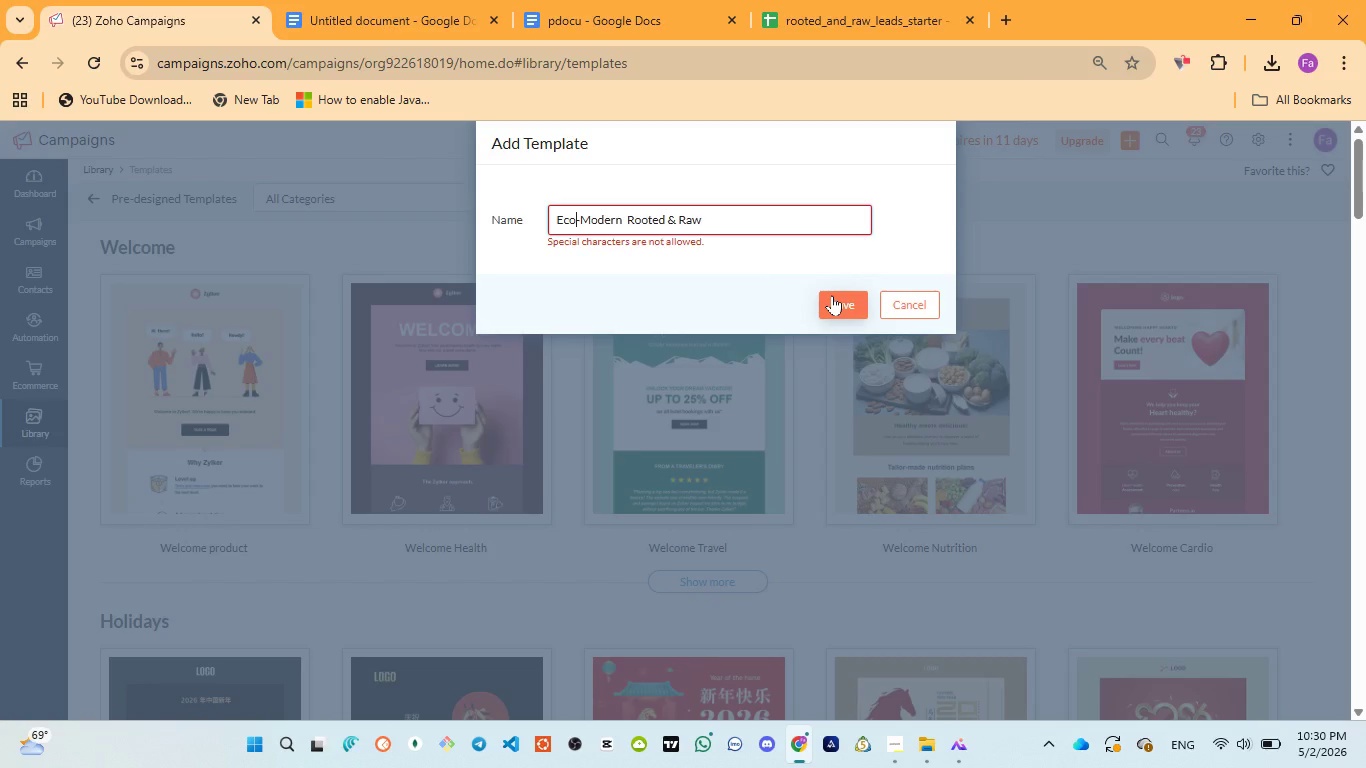 
key(Backspace)
 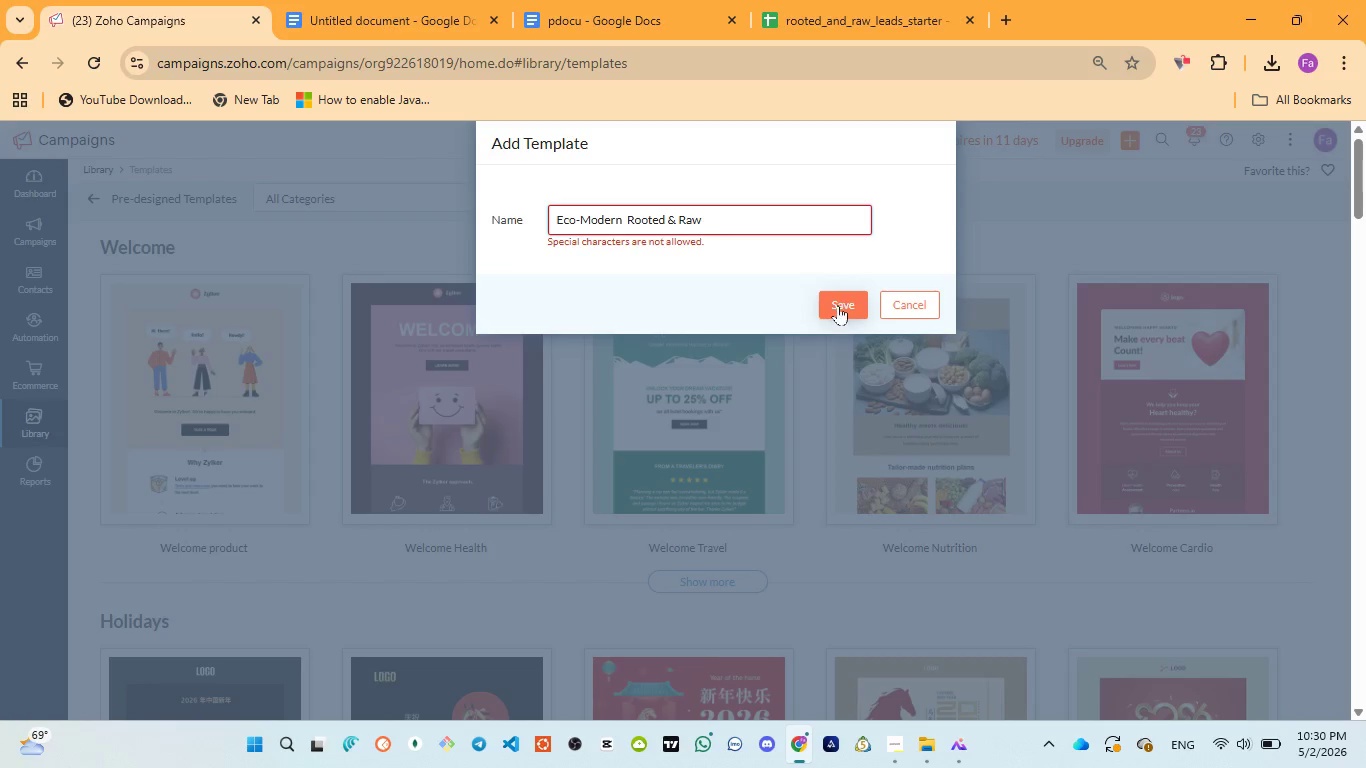 
left_click([839, 304])
 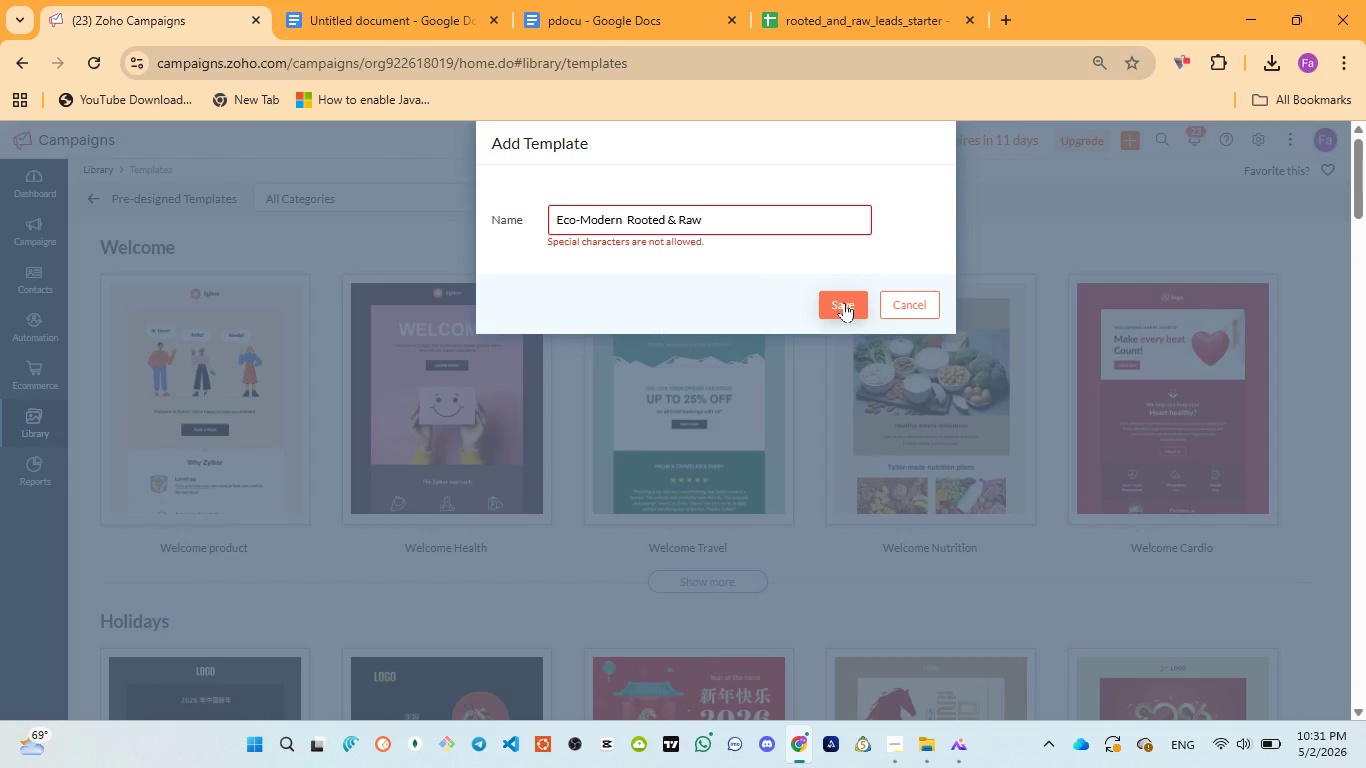 
left_click([844, 302])
 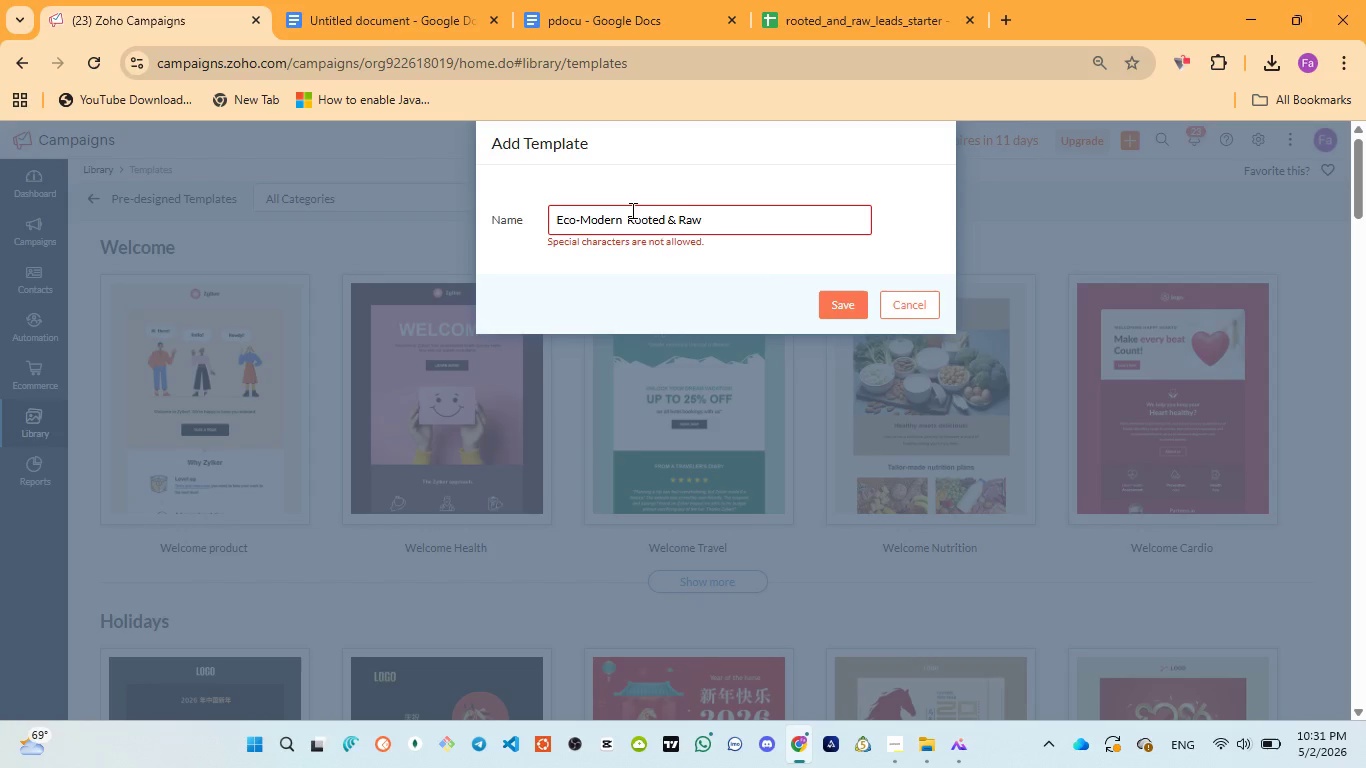 
left_click([629, 213])
 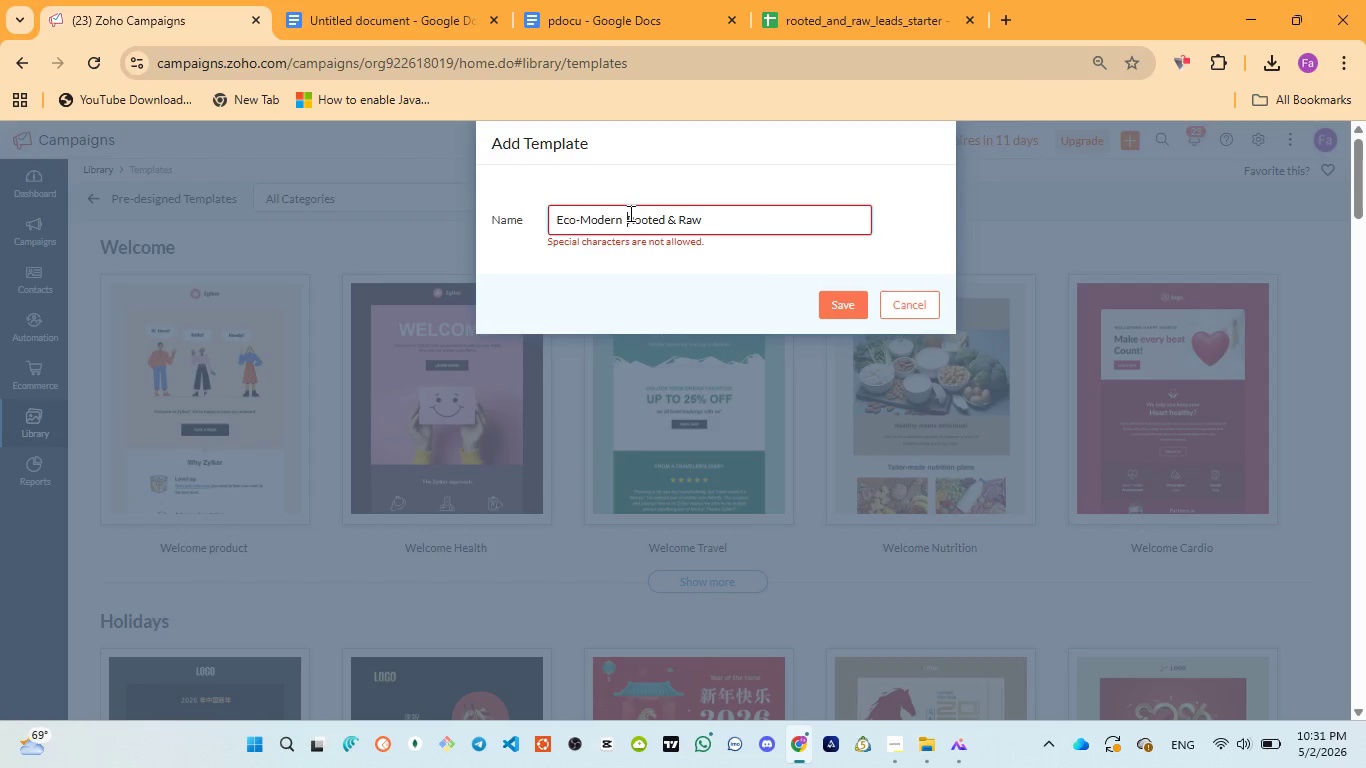 
key(Minus)
 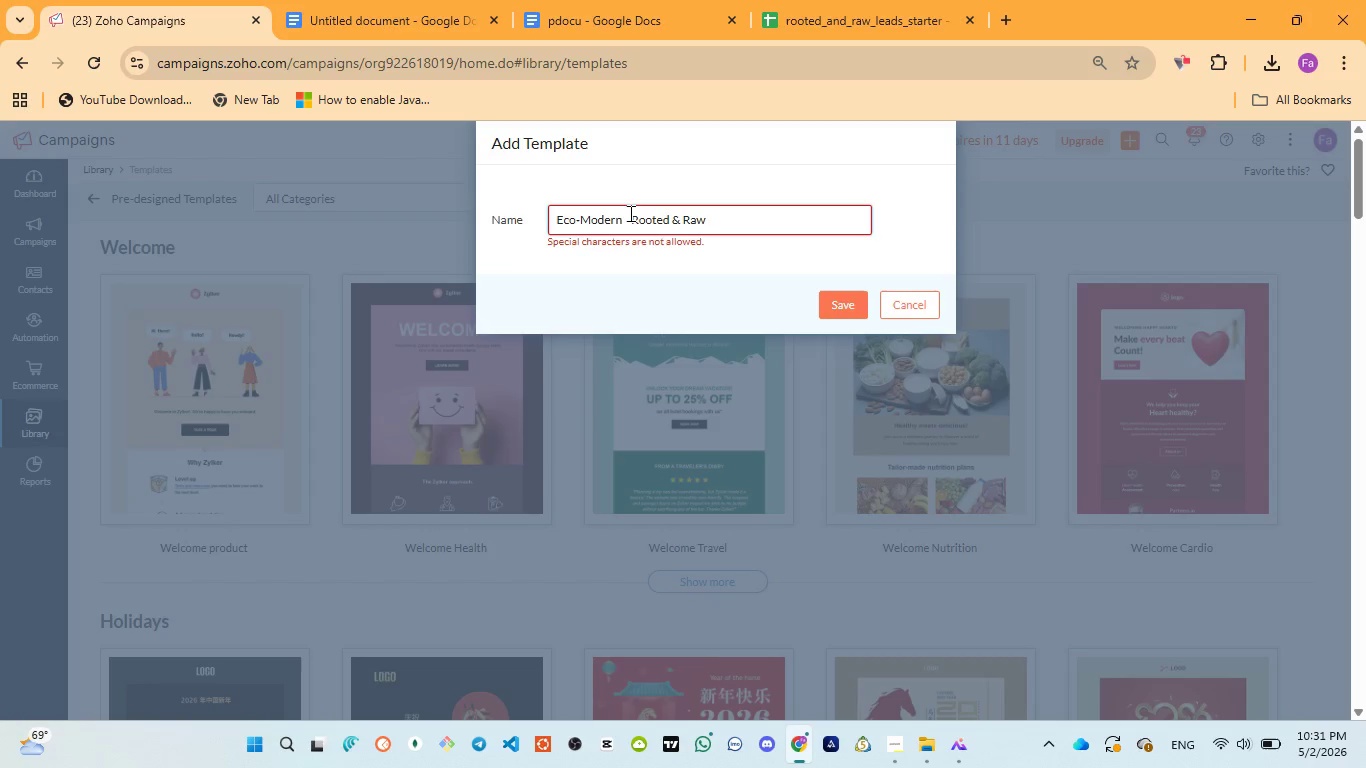 
key(ArrowLeft)
 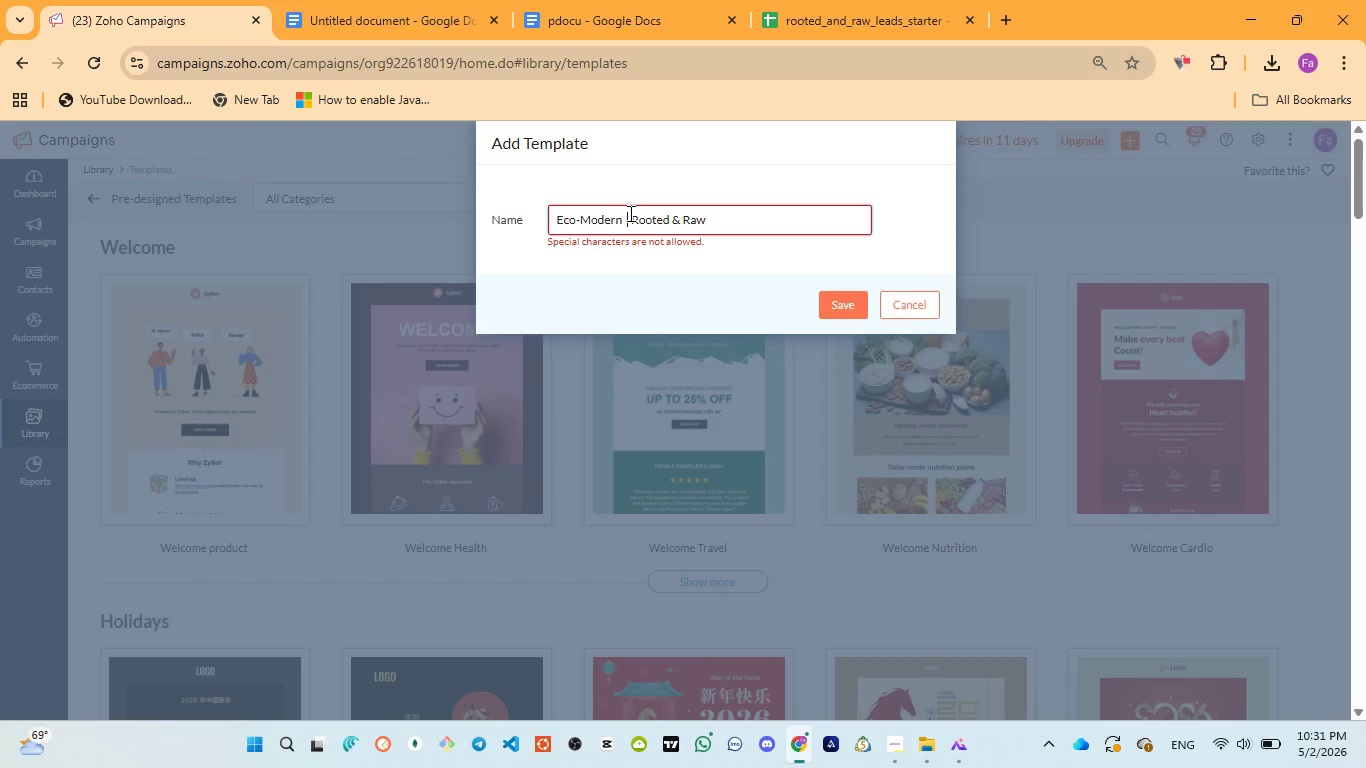 
key(Backspace)
 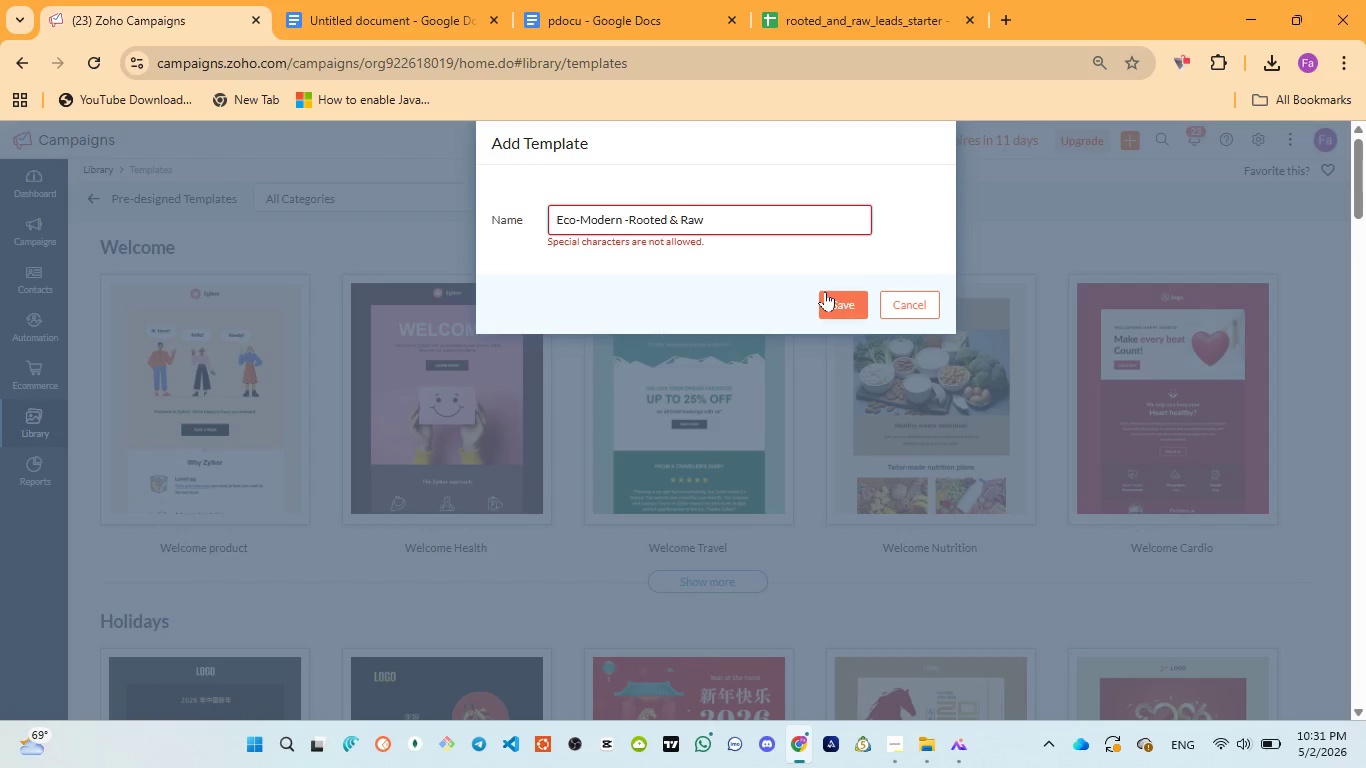 
left_click([825, 291])
 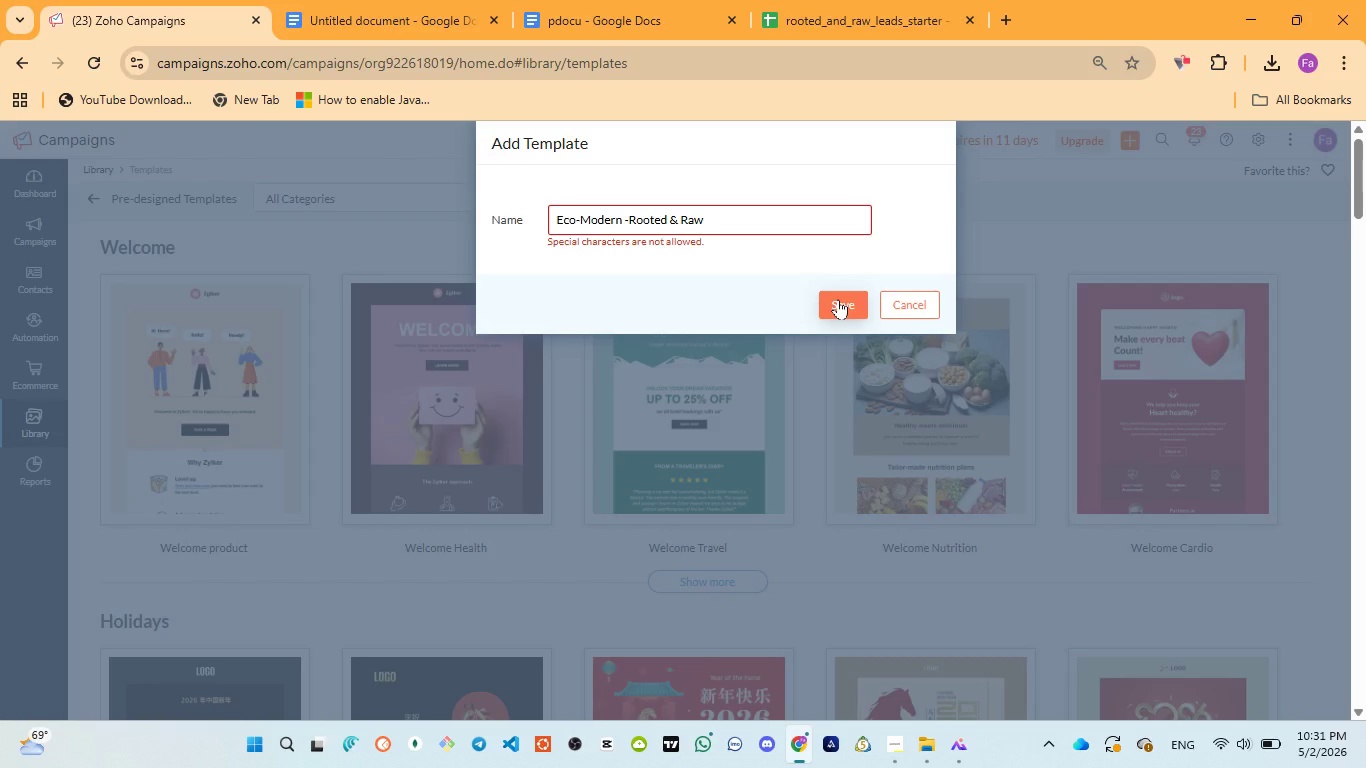 
left_click([838, 299])
 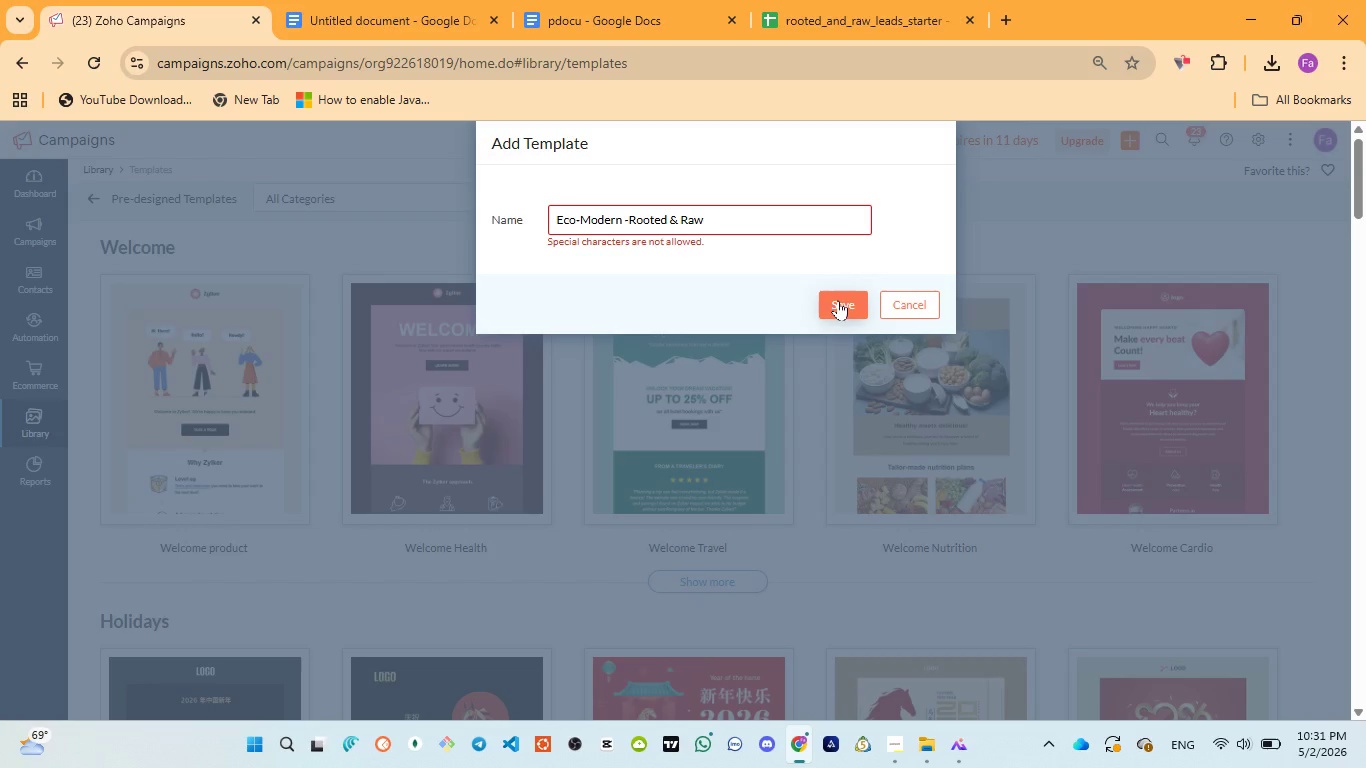 
wait(6.55)
 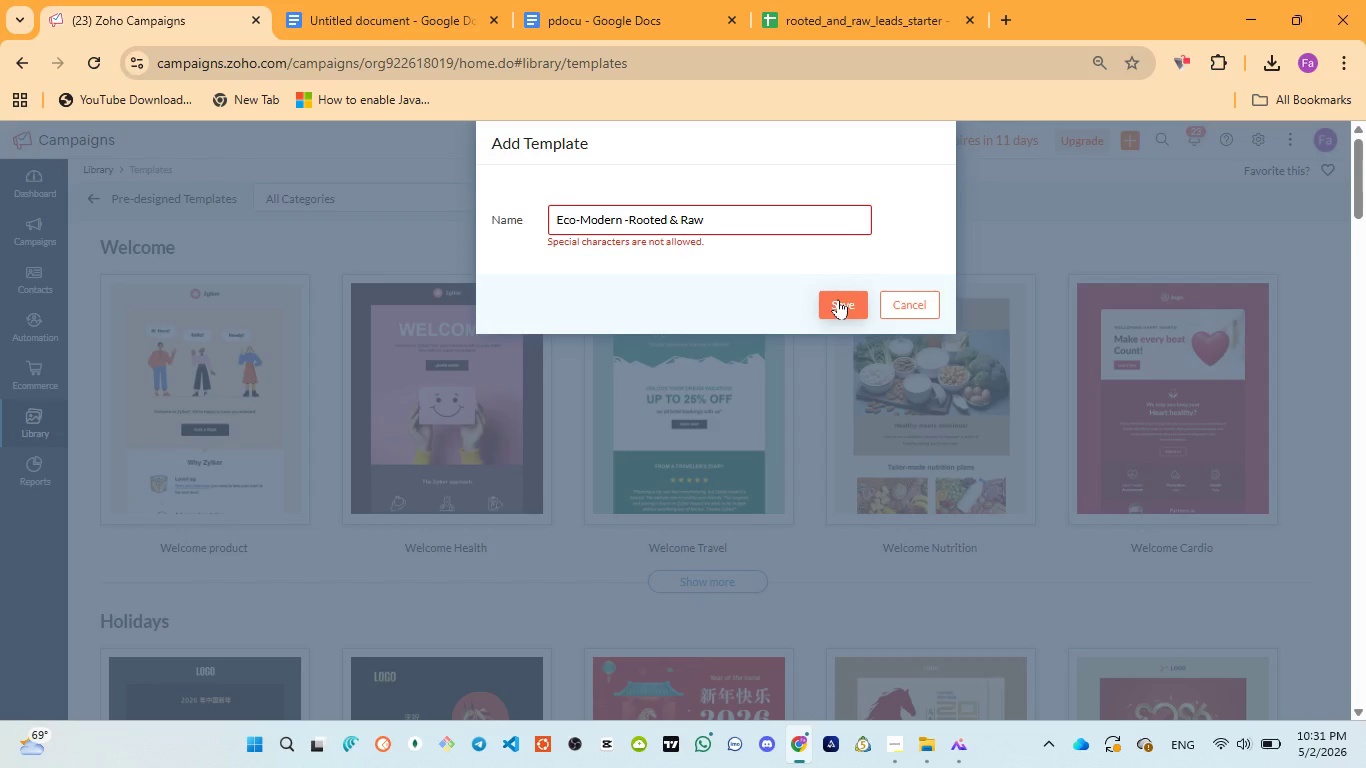 
left_click([838, 300])
 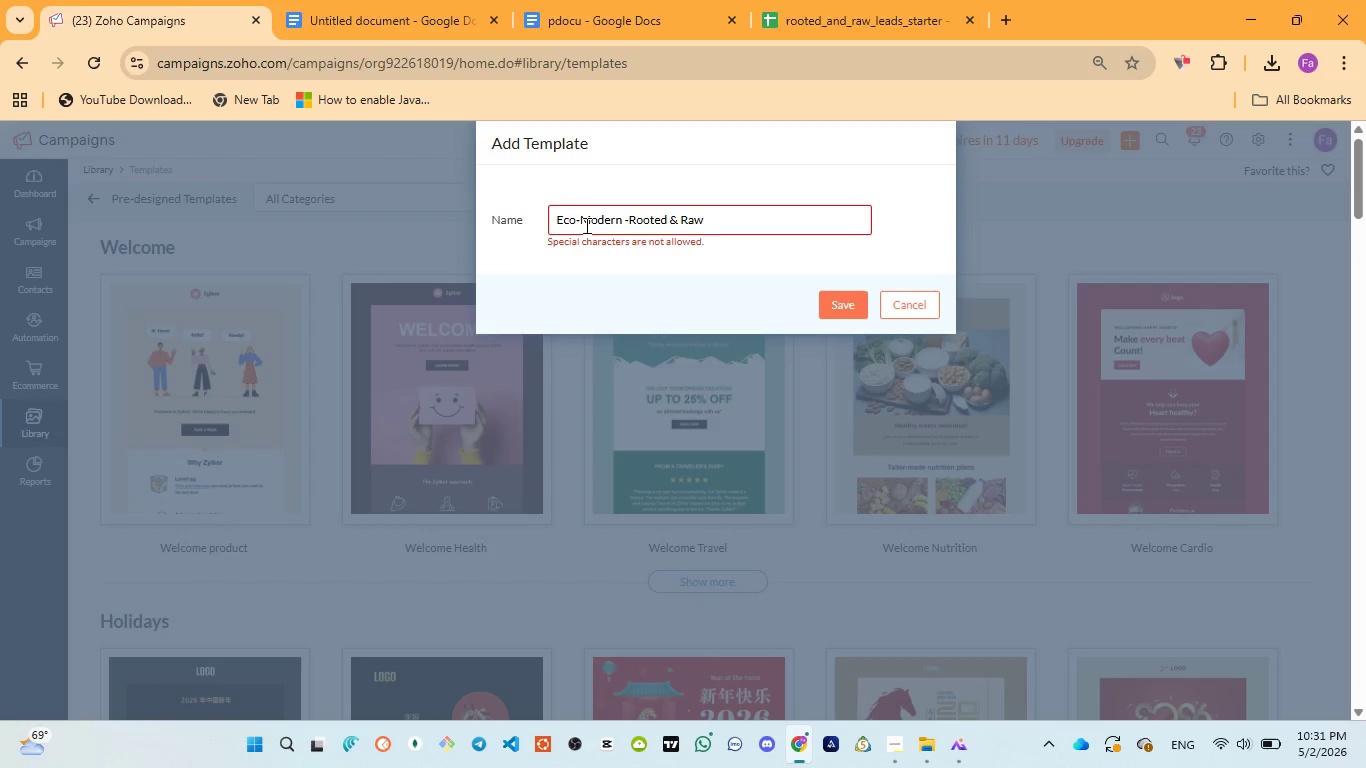 
left_click([581, 222])
 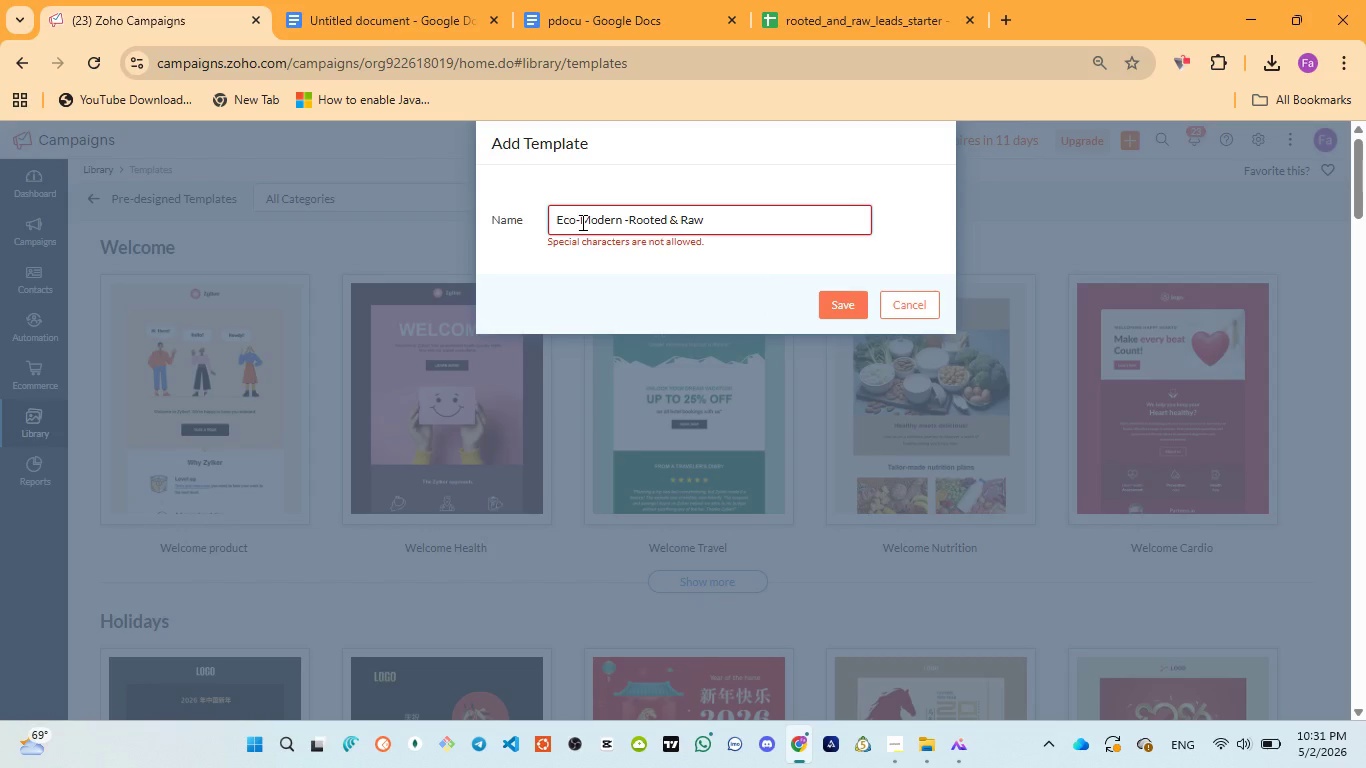 
key(Backspace)
 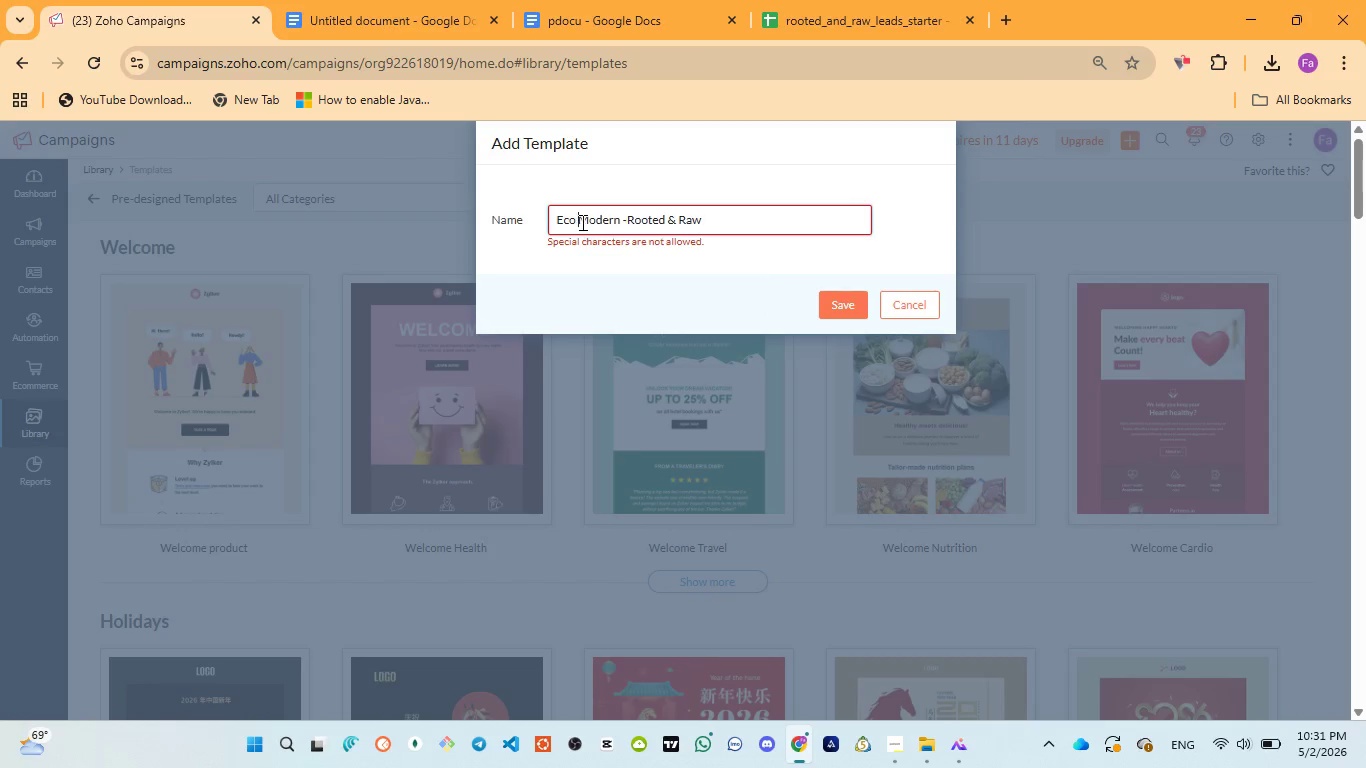 
key(Space)
 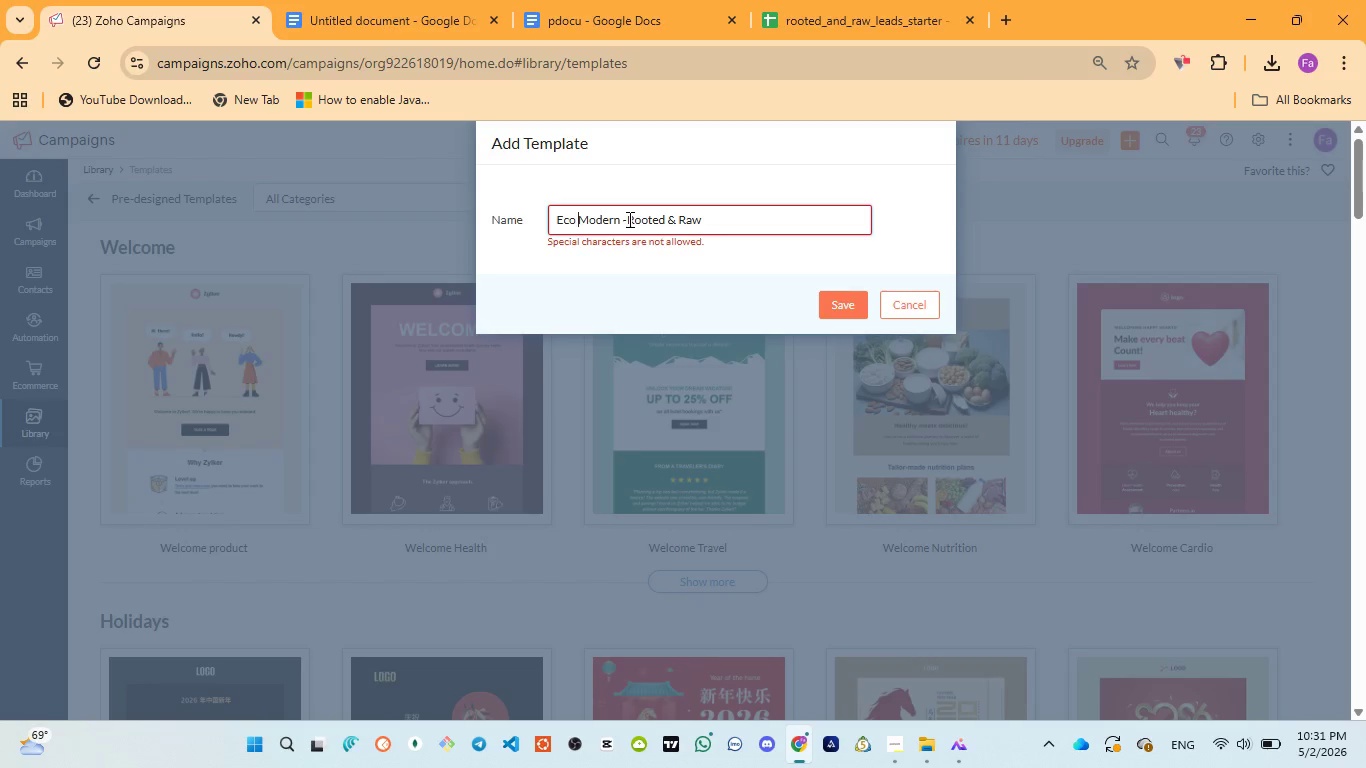 
left_click([628, 219])
 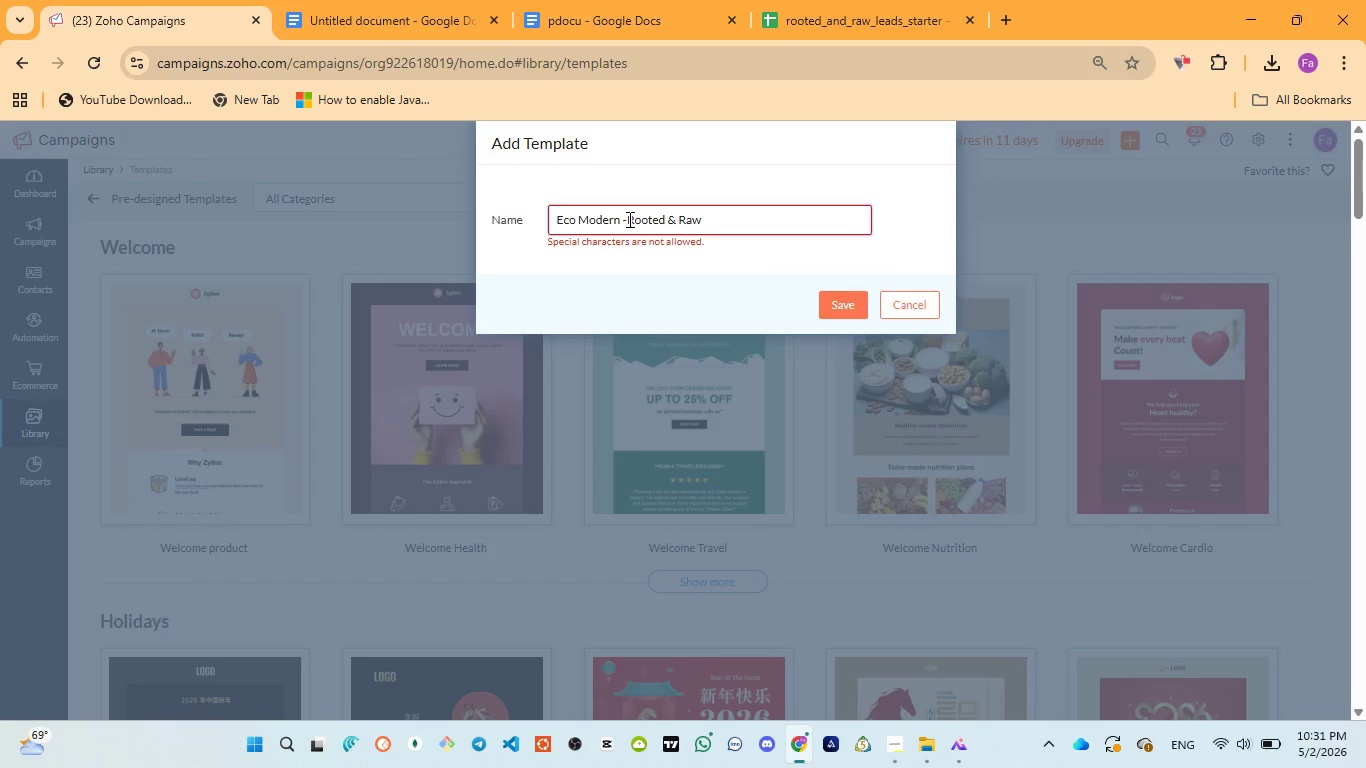 
key(Backspace)
 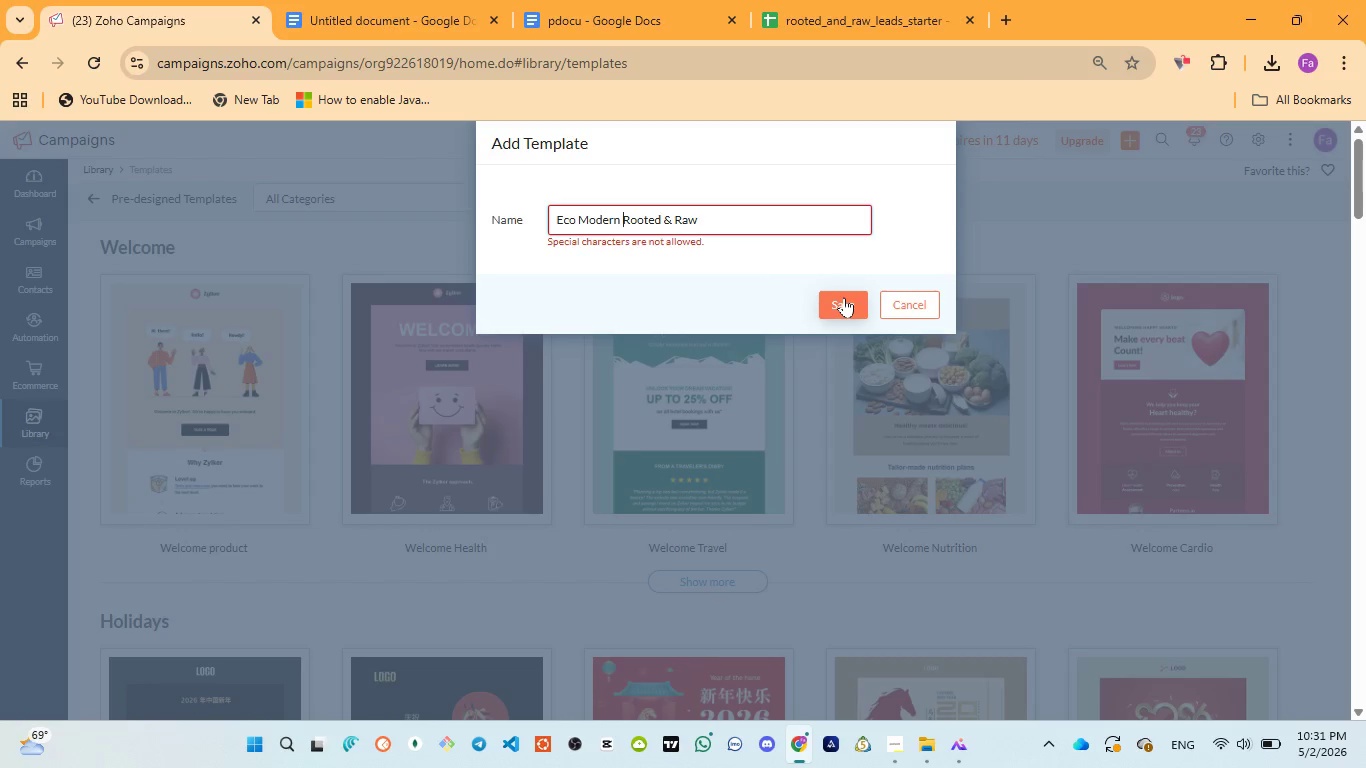 
left_click([844, 297])
 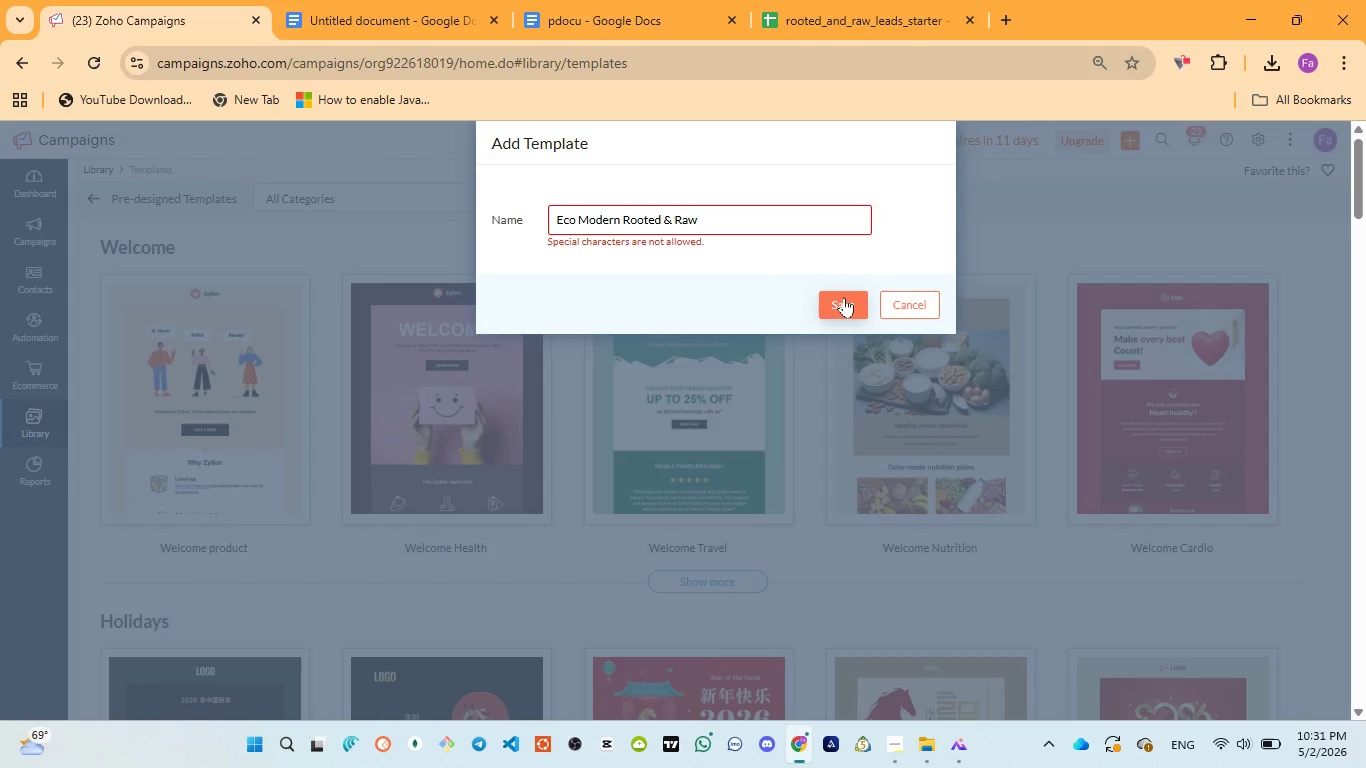 
wait(6.64)
 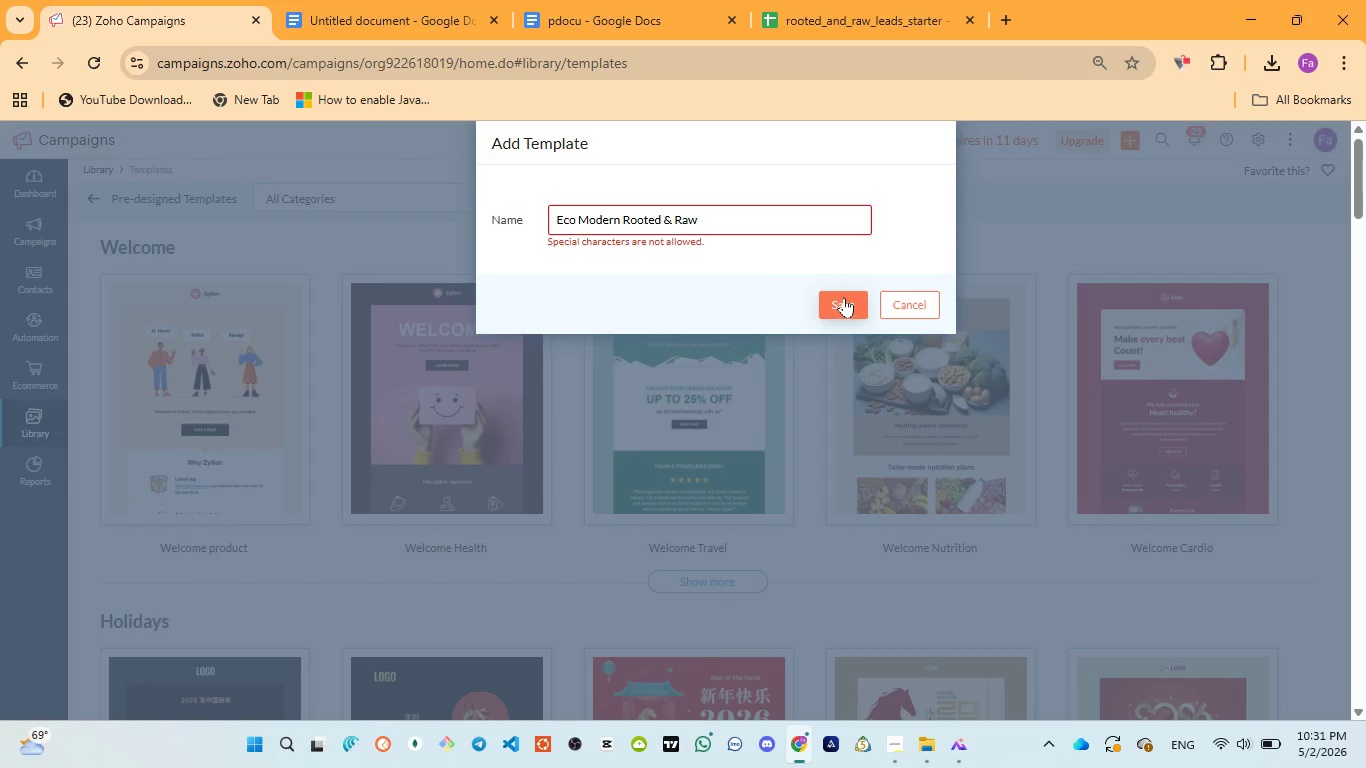 
left_click([840, 306])
 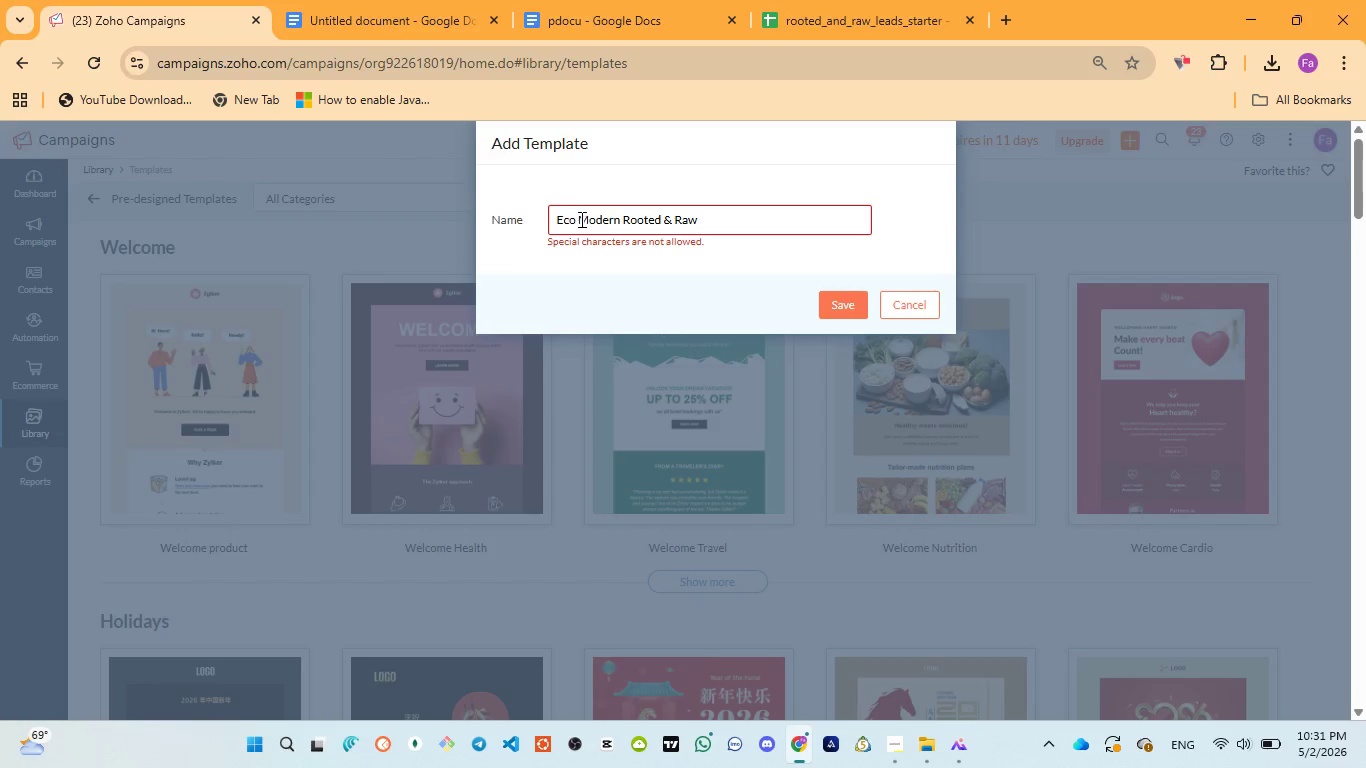 
left_click([579, 218])
 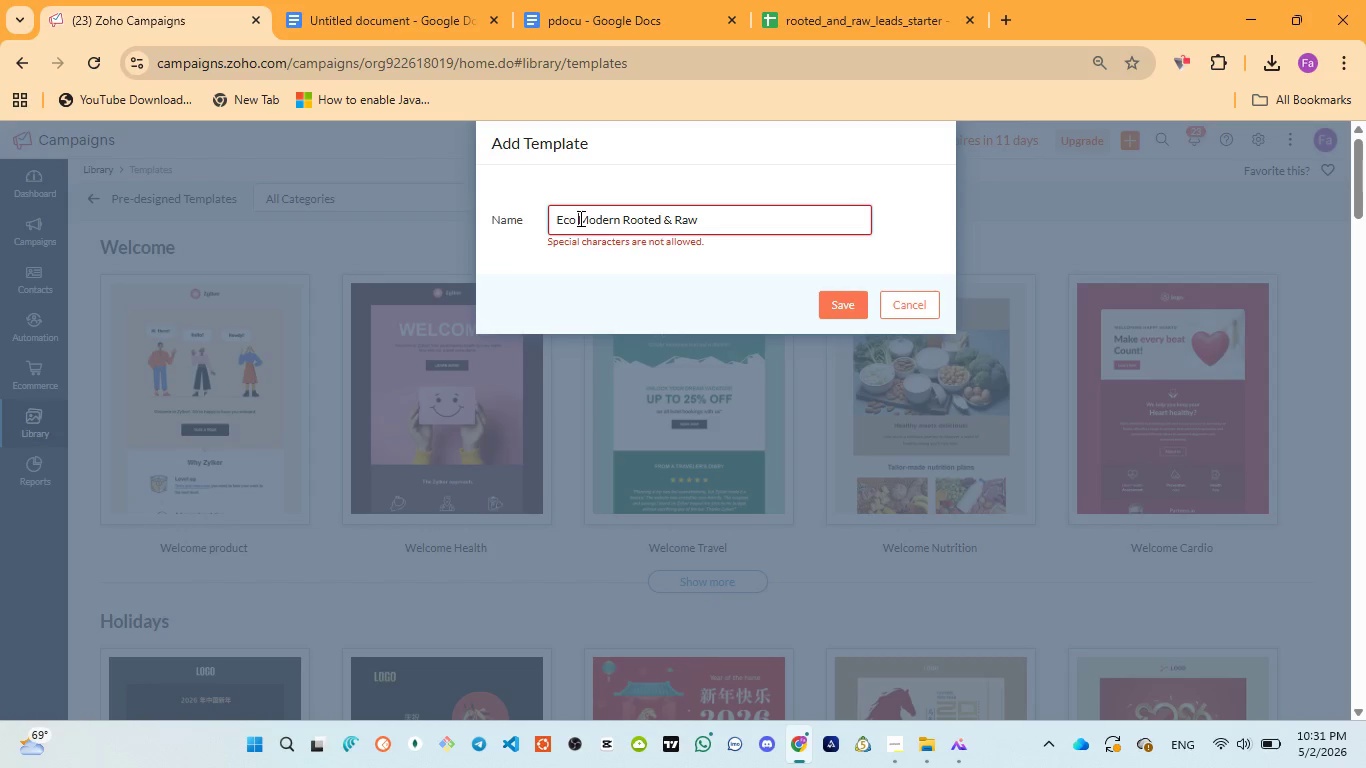 
key(Control+A)
 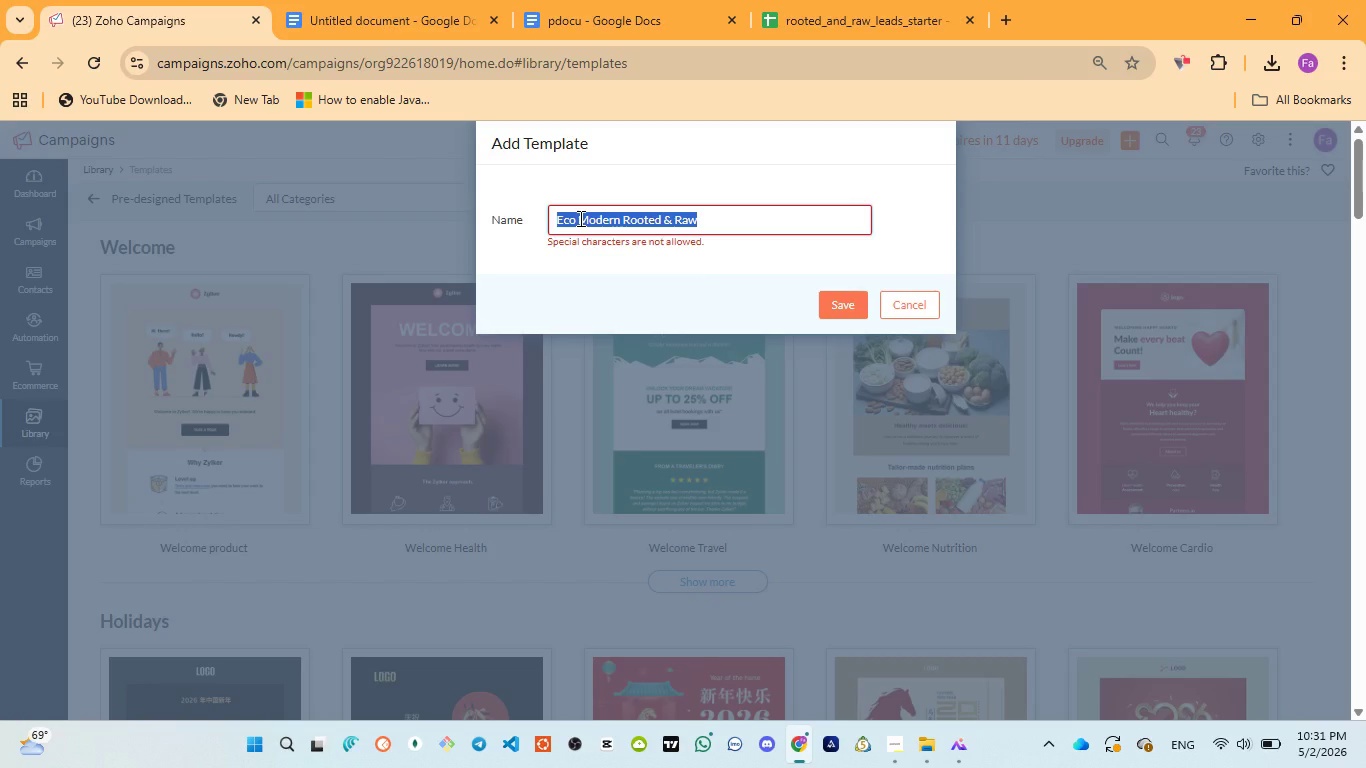 
key(Control+V)
 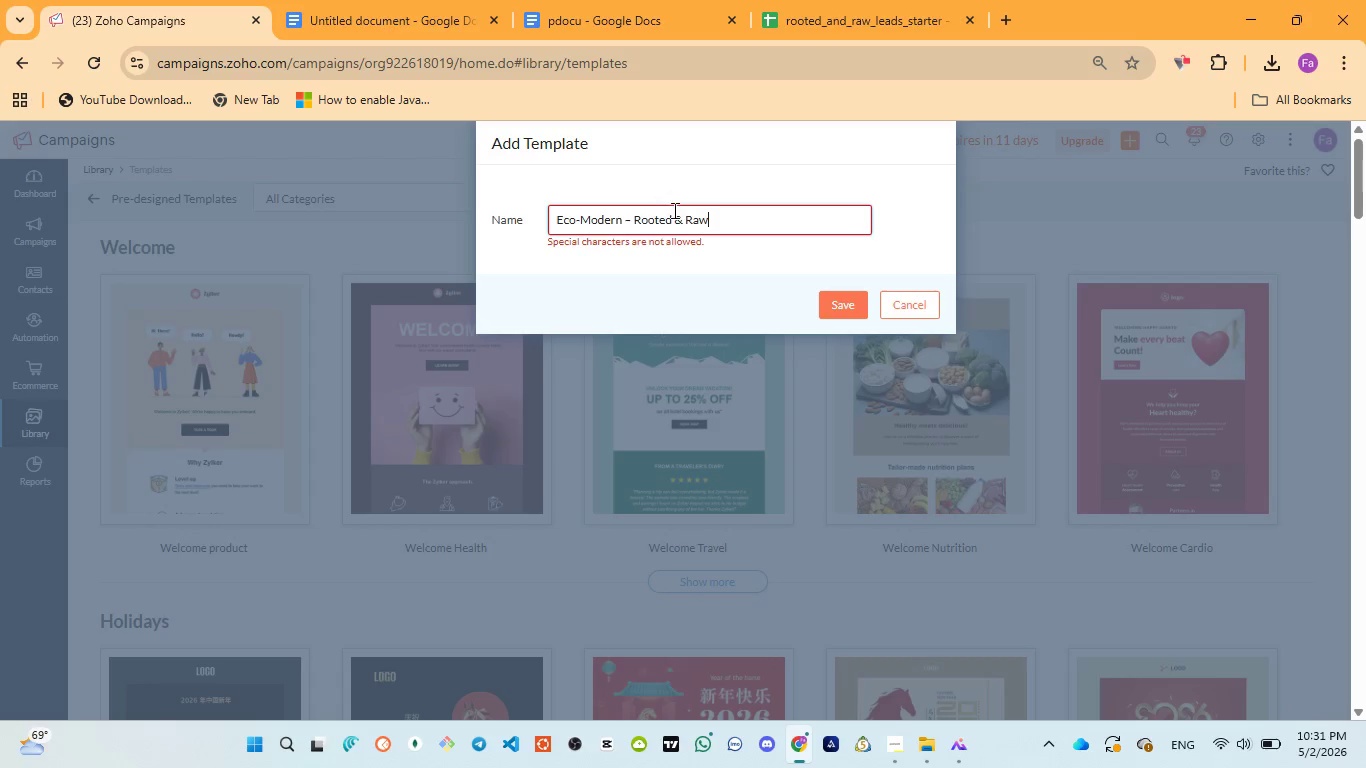 
double_click([678, 216])
 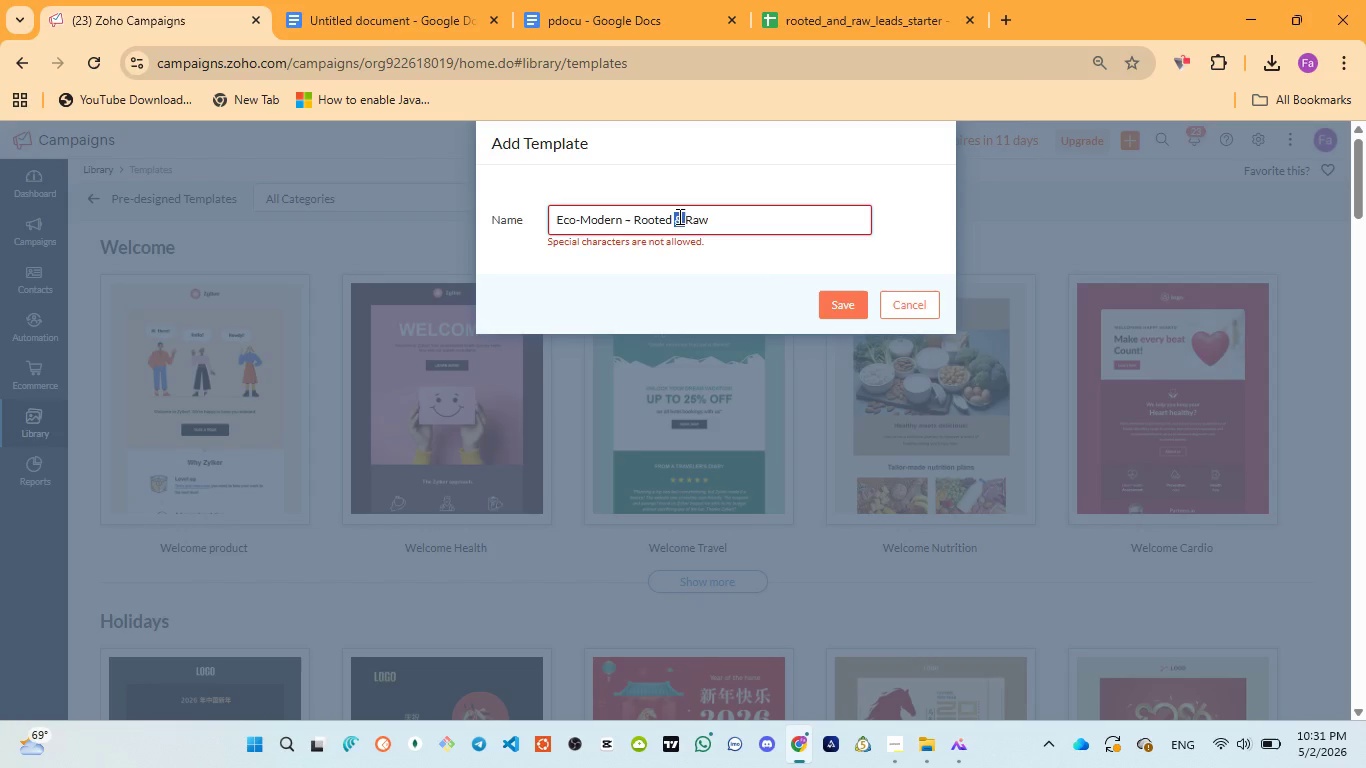 
type(and )
 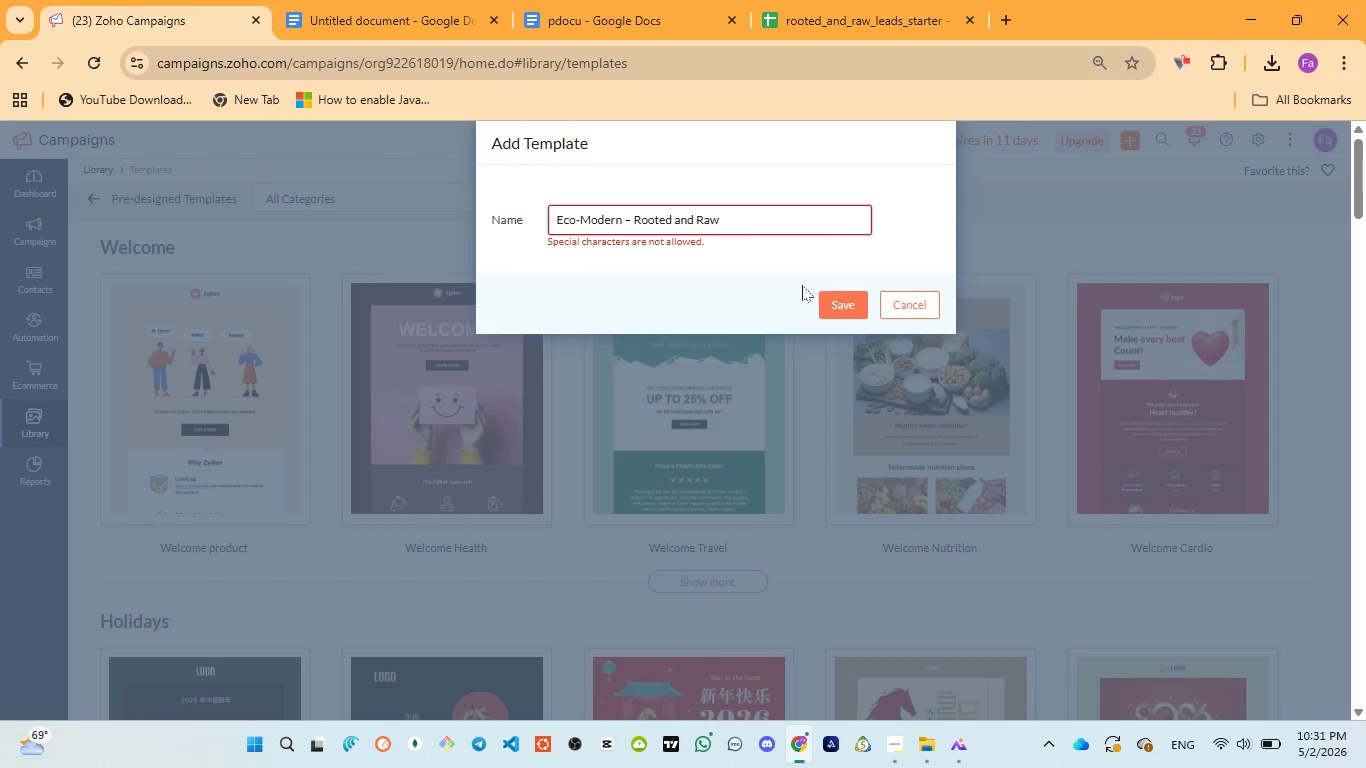 
left_click([849, 307])
 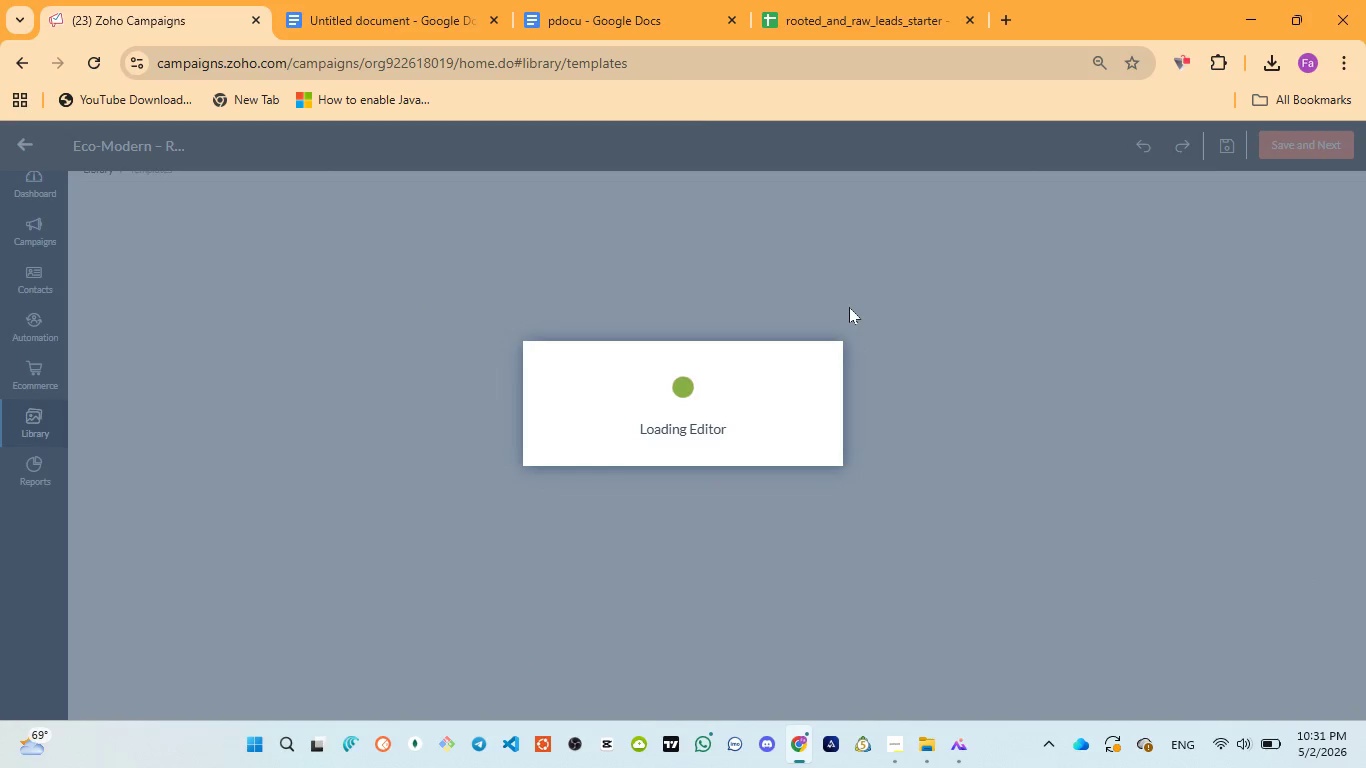 
left_click([849, 307])
 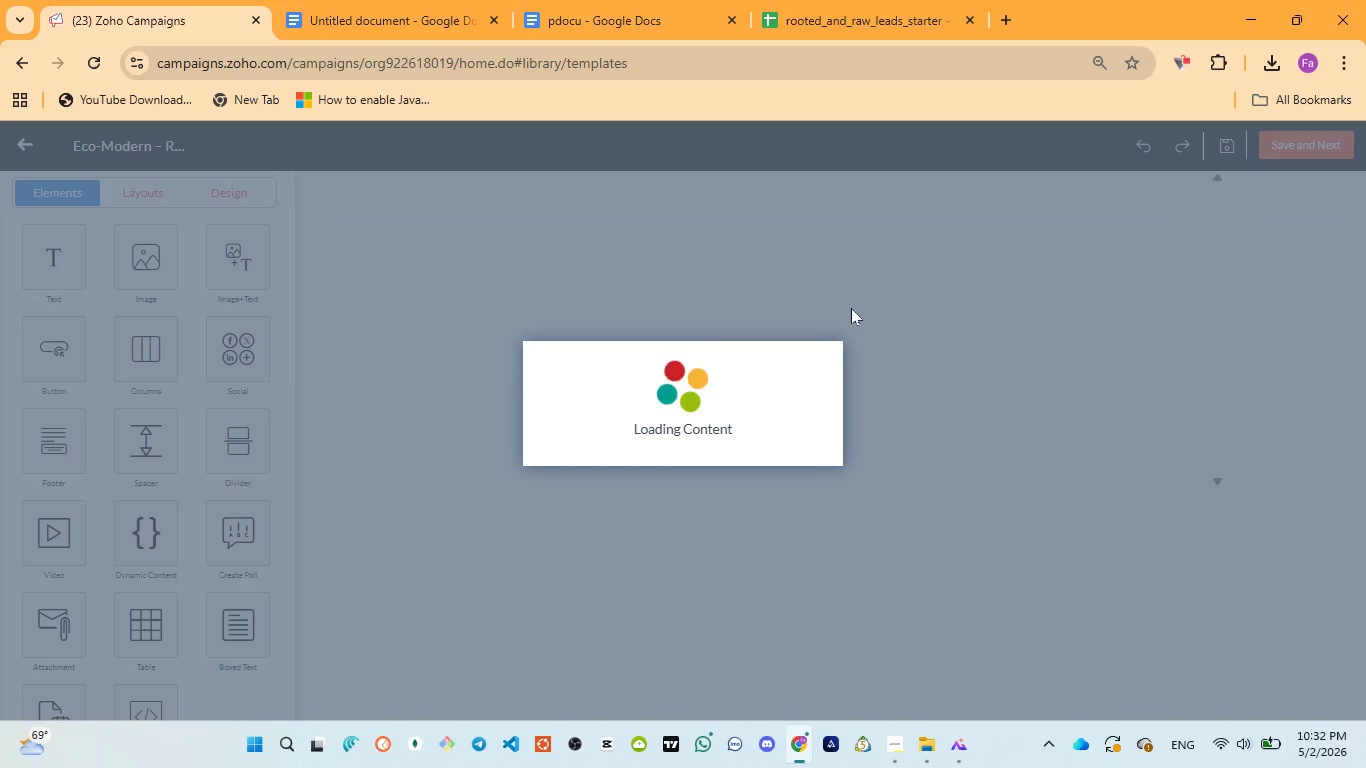 
wait(21.99)
 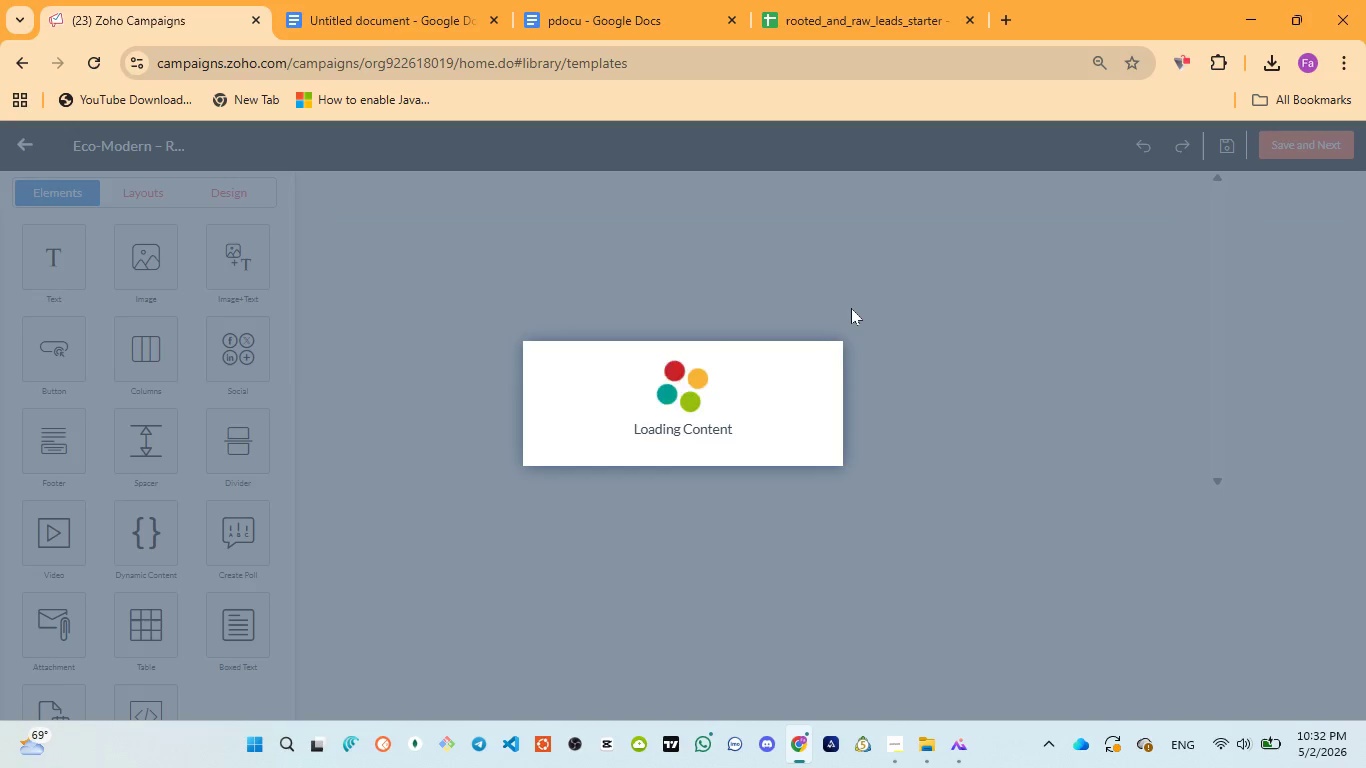 
mouse_move([885, 710])
 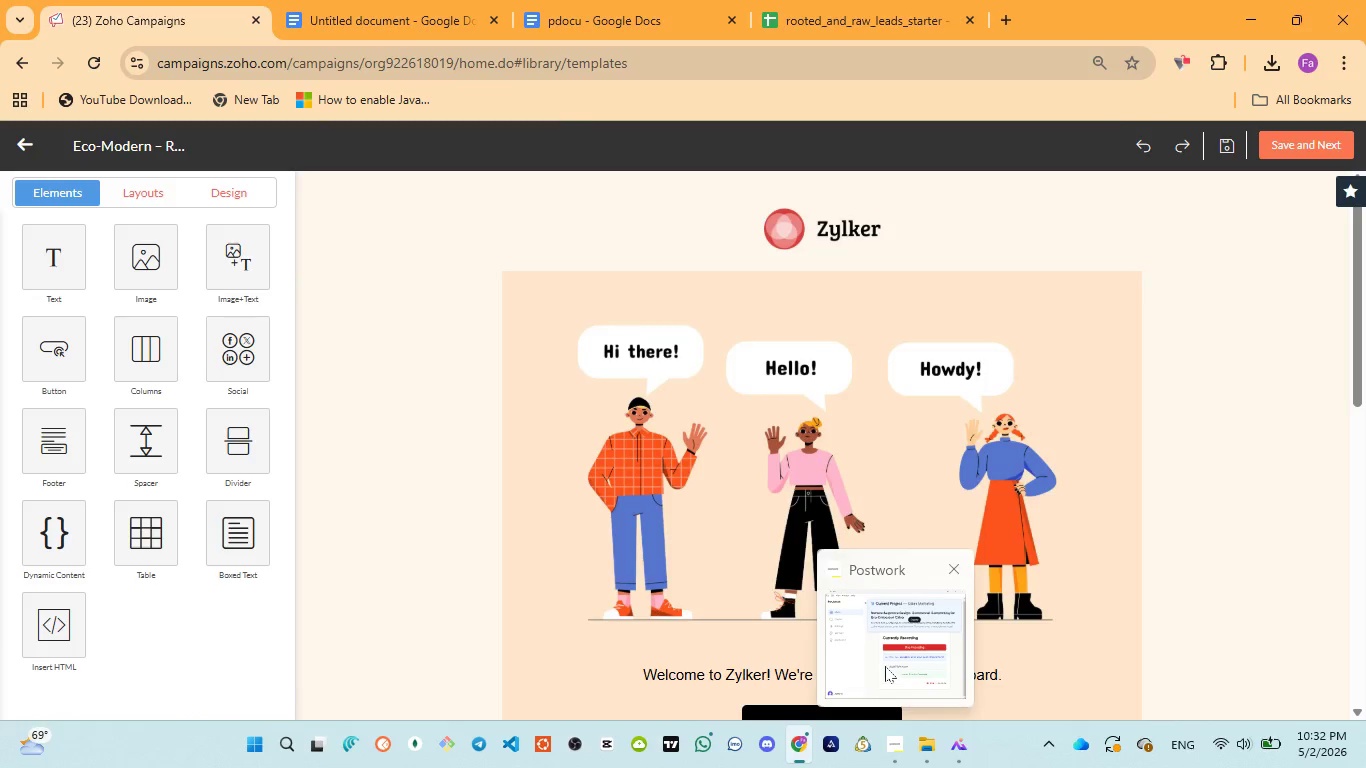 
left_click([885, 666])